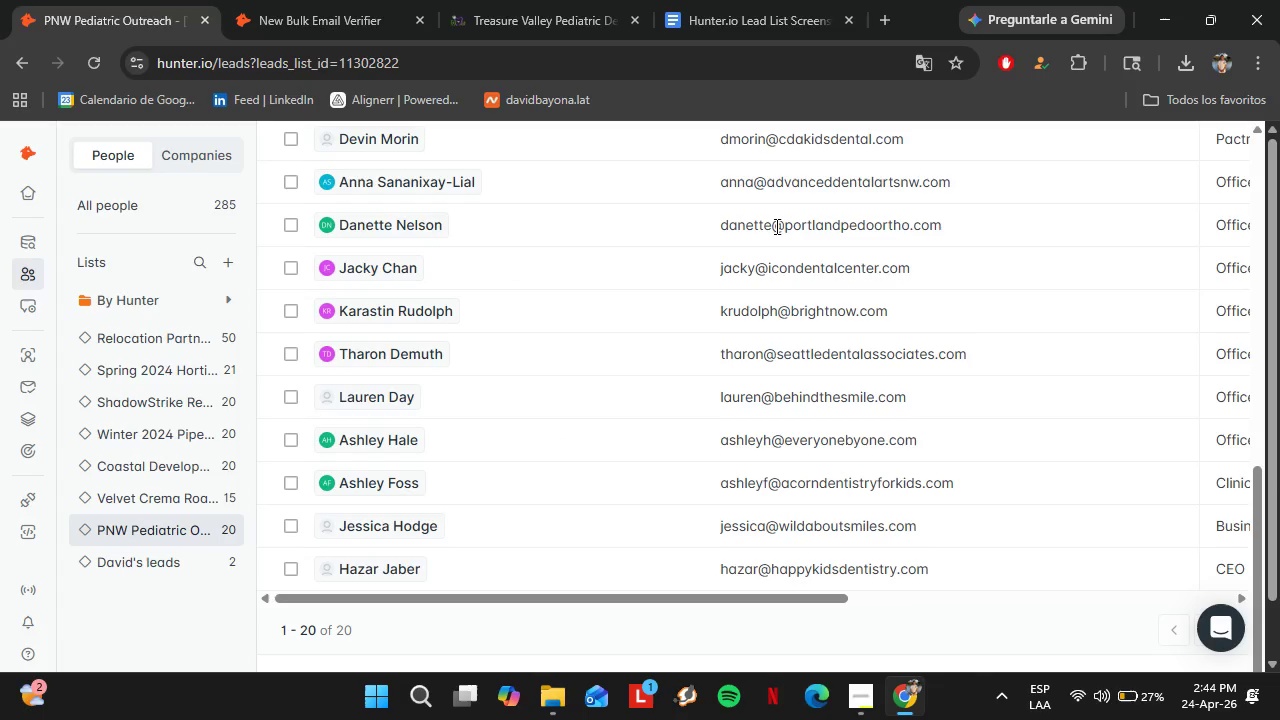 
double_click([775, 225])
 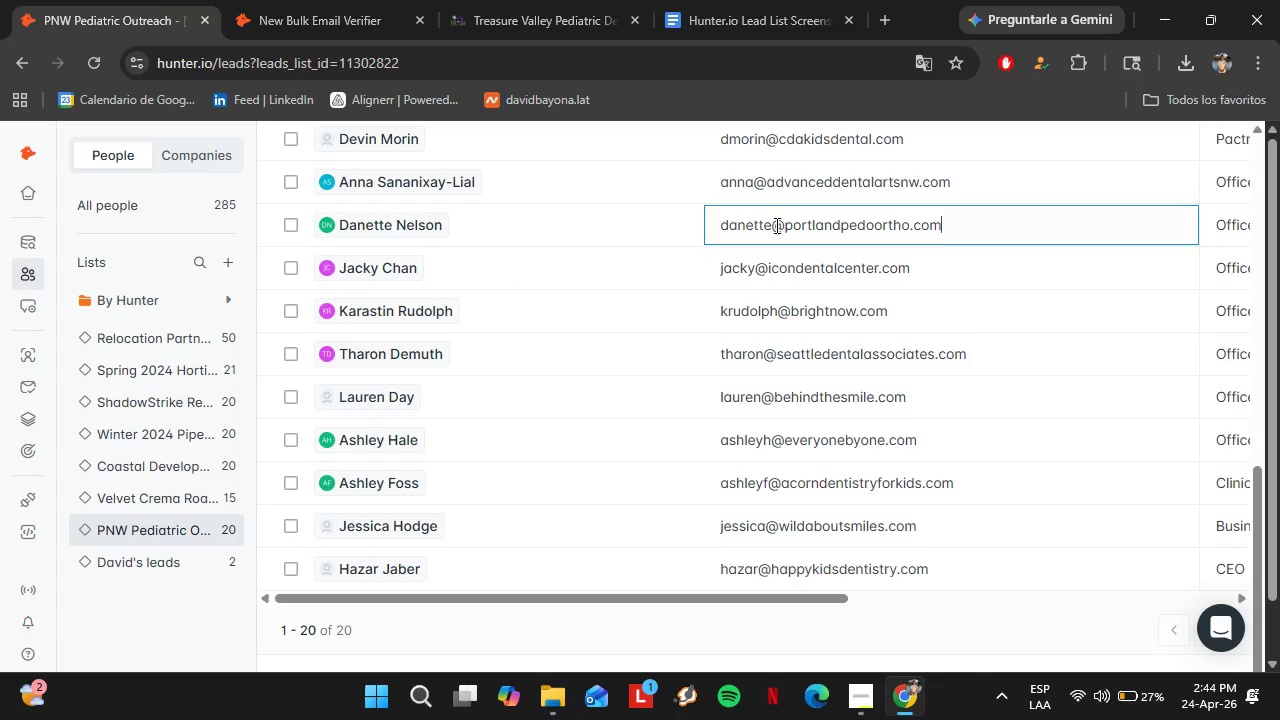 
triple_click([775, 225])
 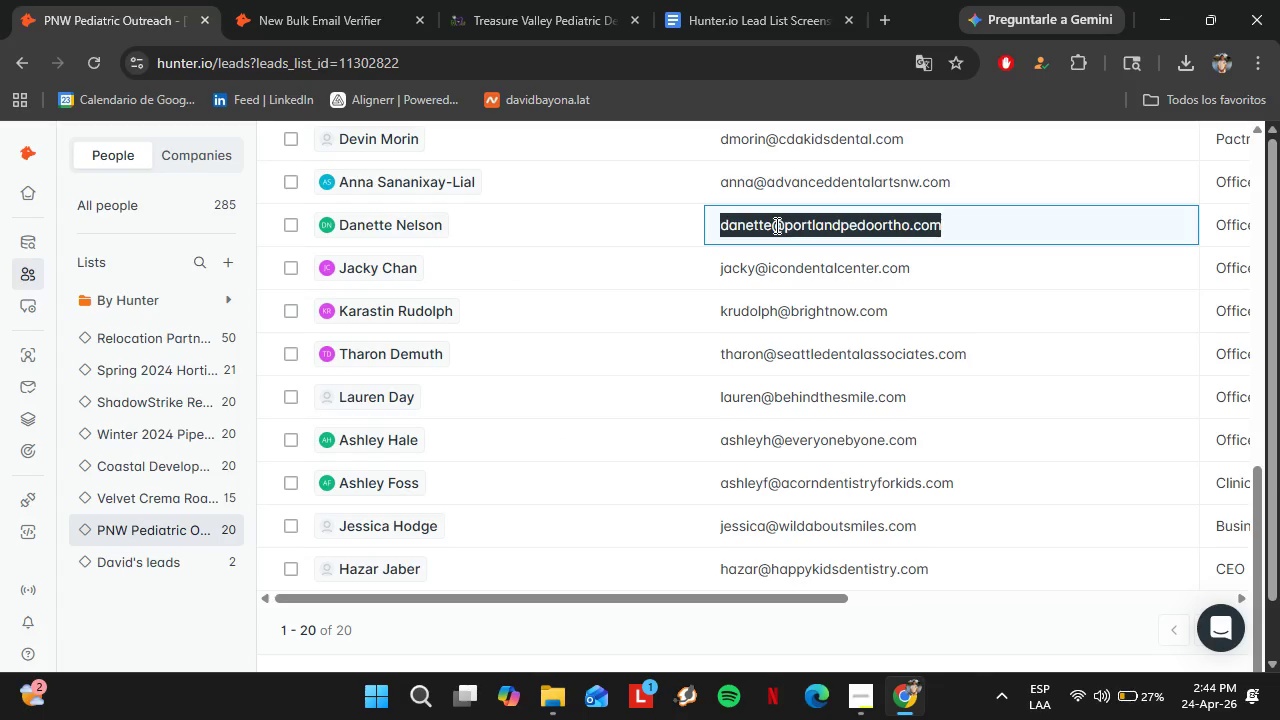 
key(Control+C)
 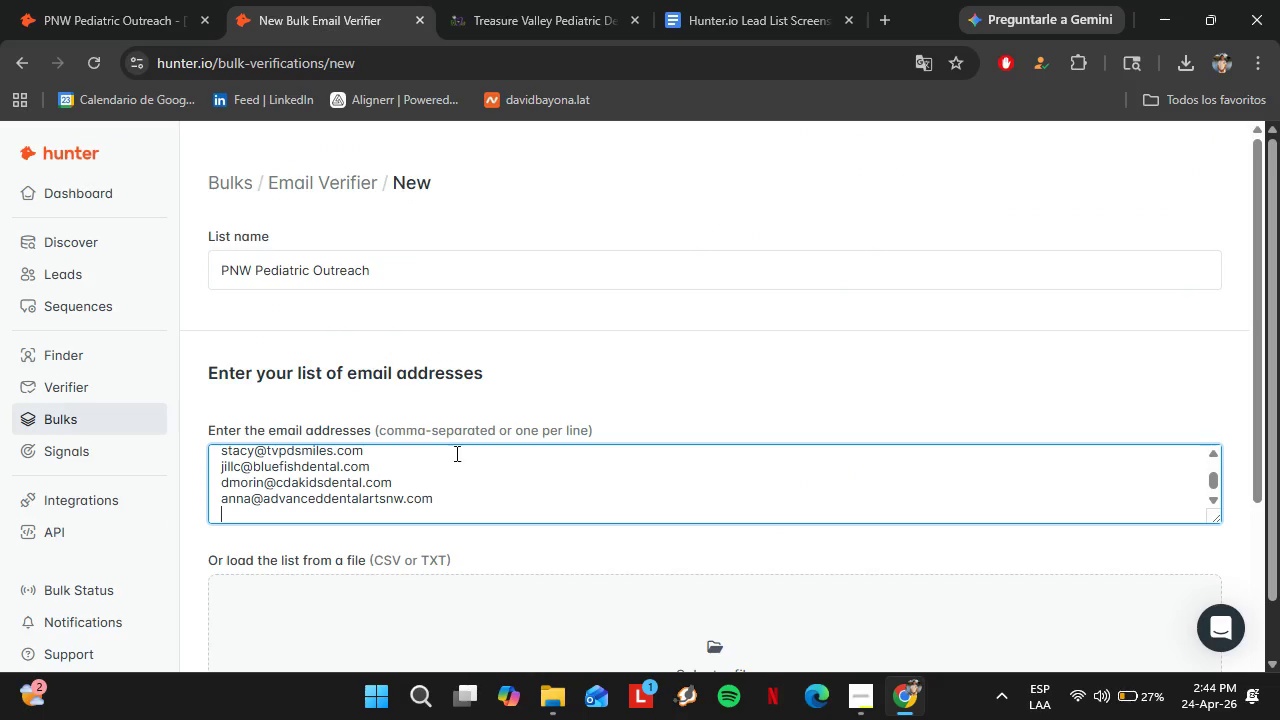 
key(Shift+V)
 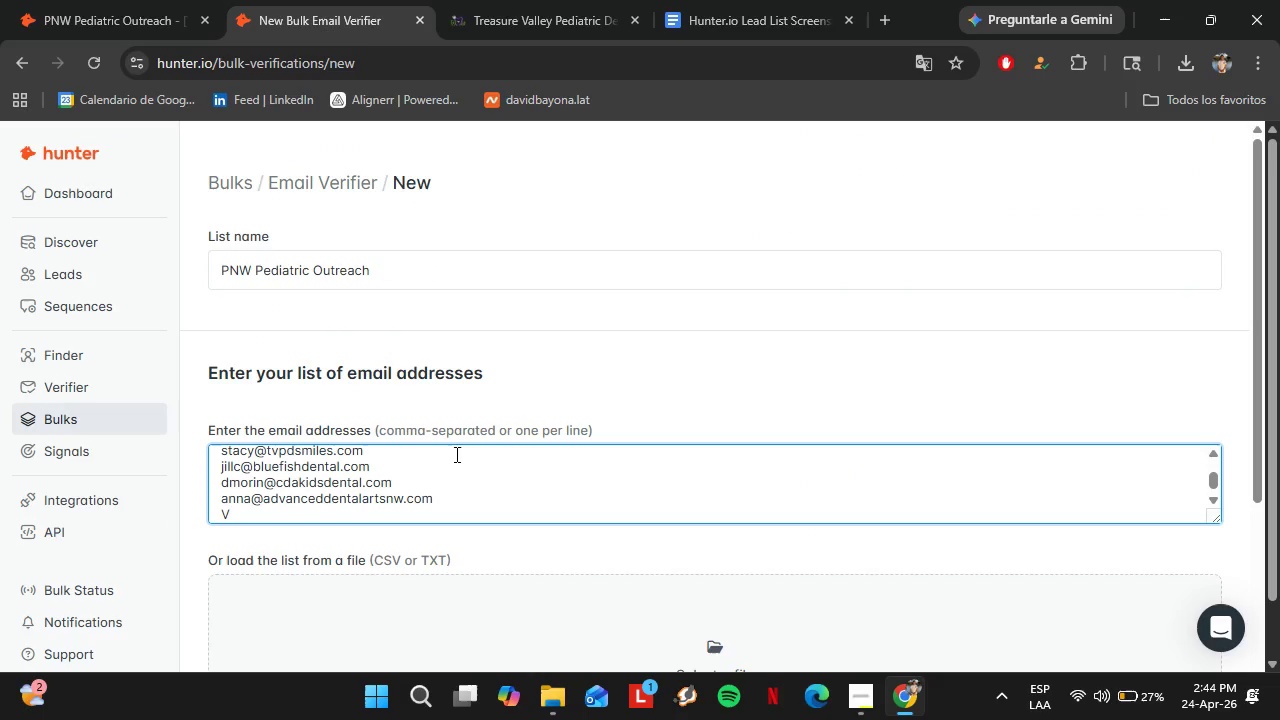 
key(Backspace)
 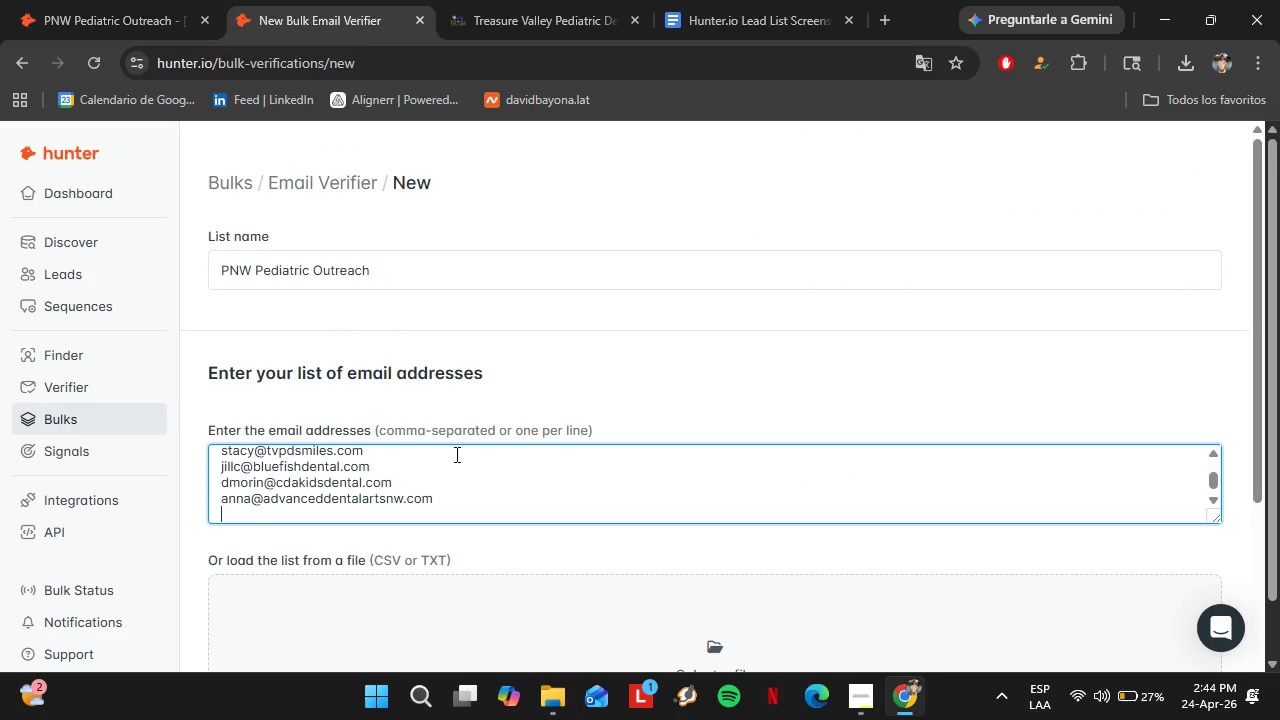 
key(Control+Shift+V)
 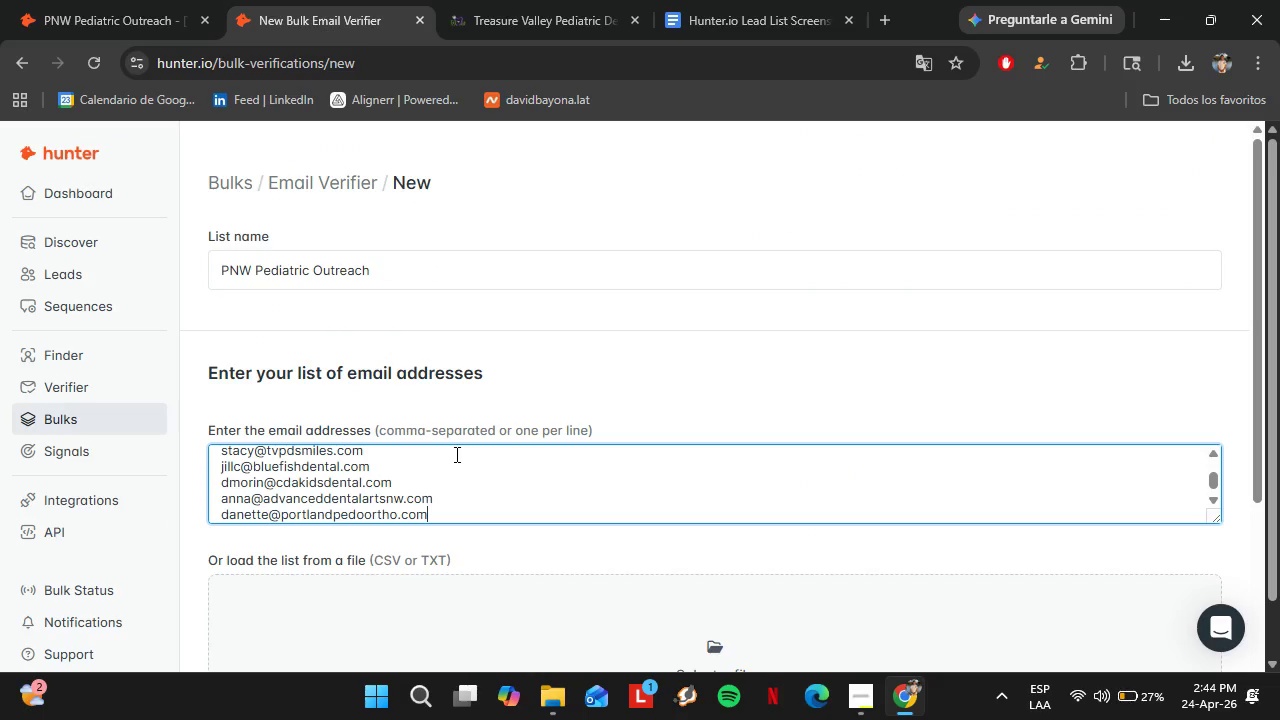 
key(Shift+ShiftLeft)
 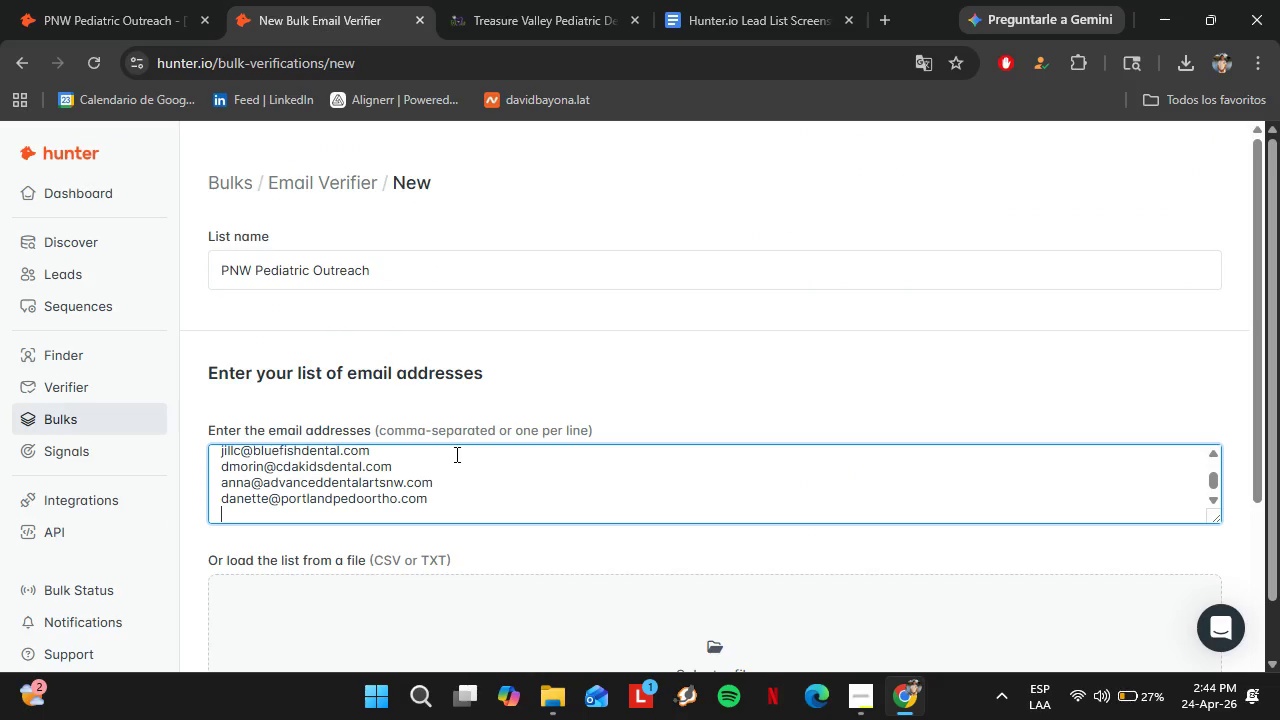 
key(Shift+Enter)
 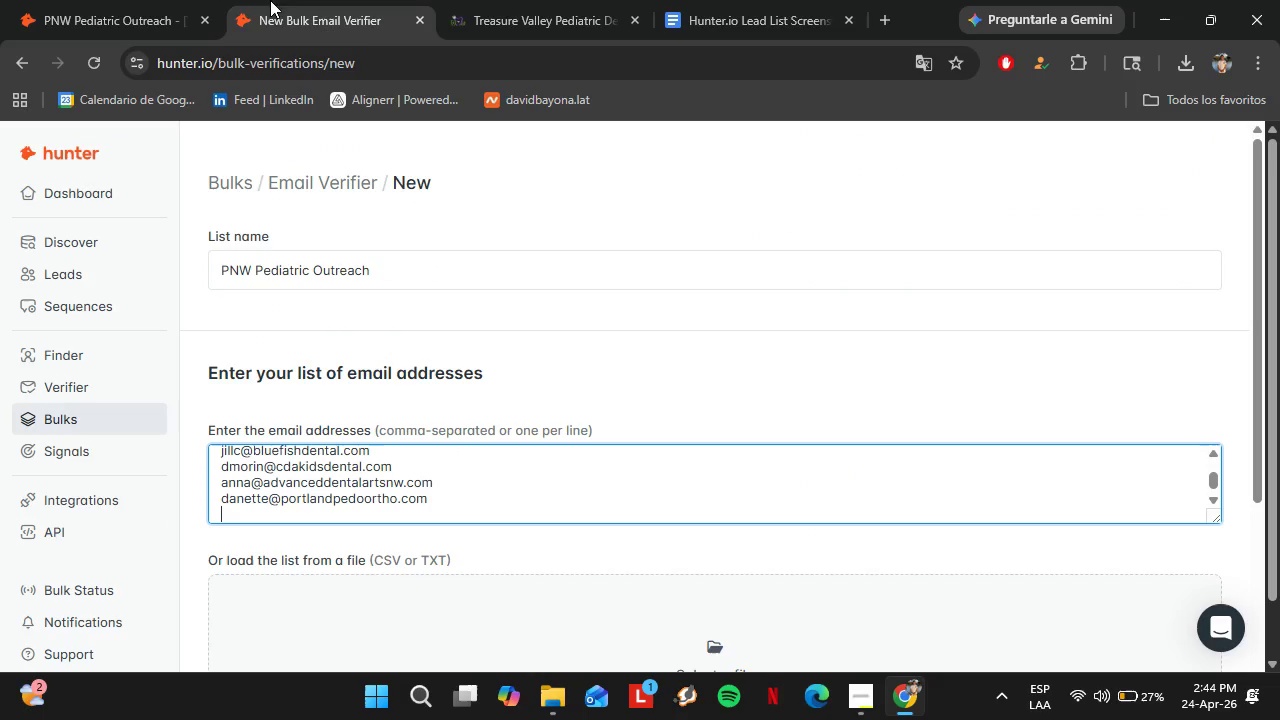 
left_click([167, 0])
 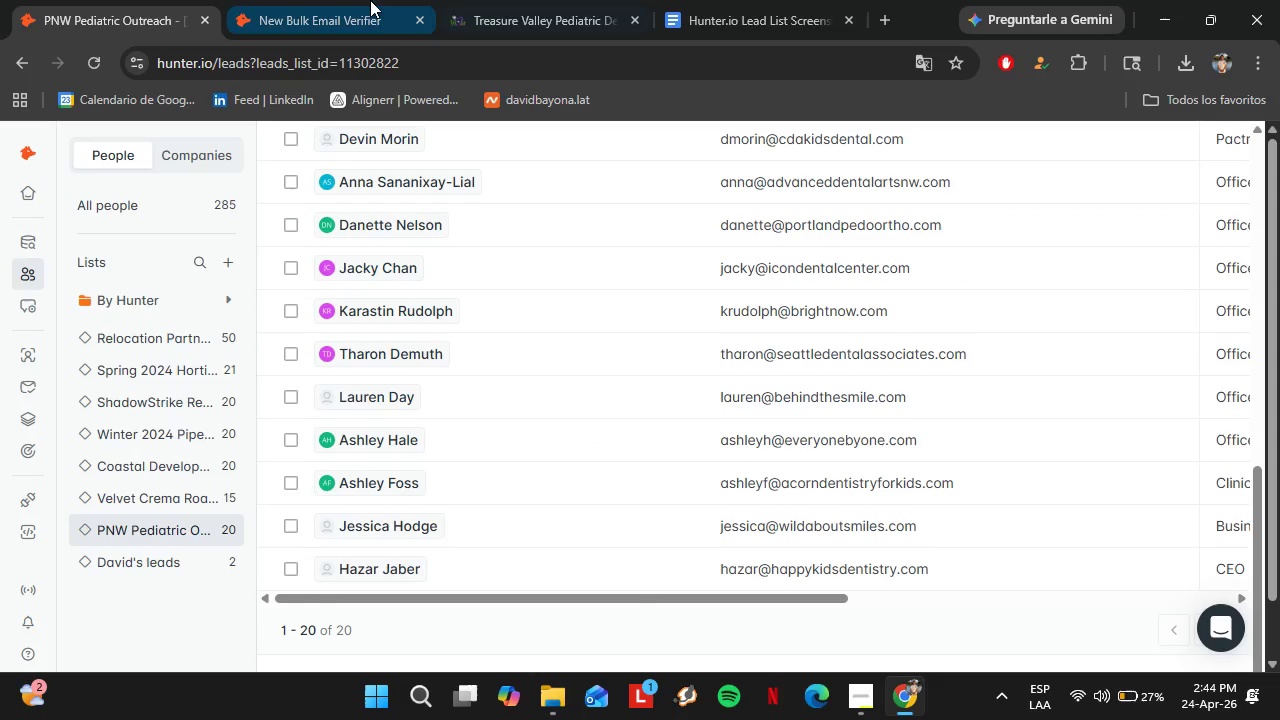 
left_click([353, 0])
 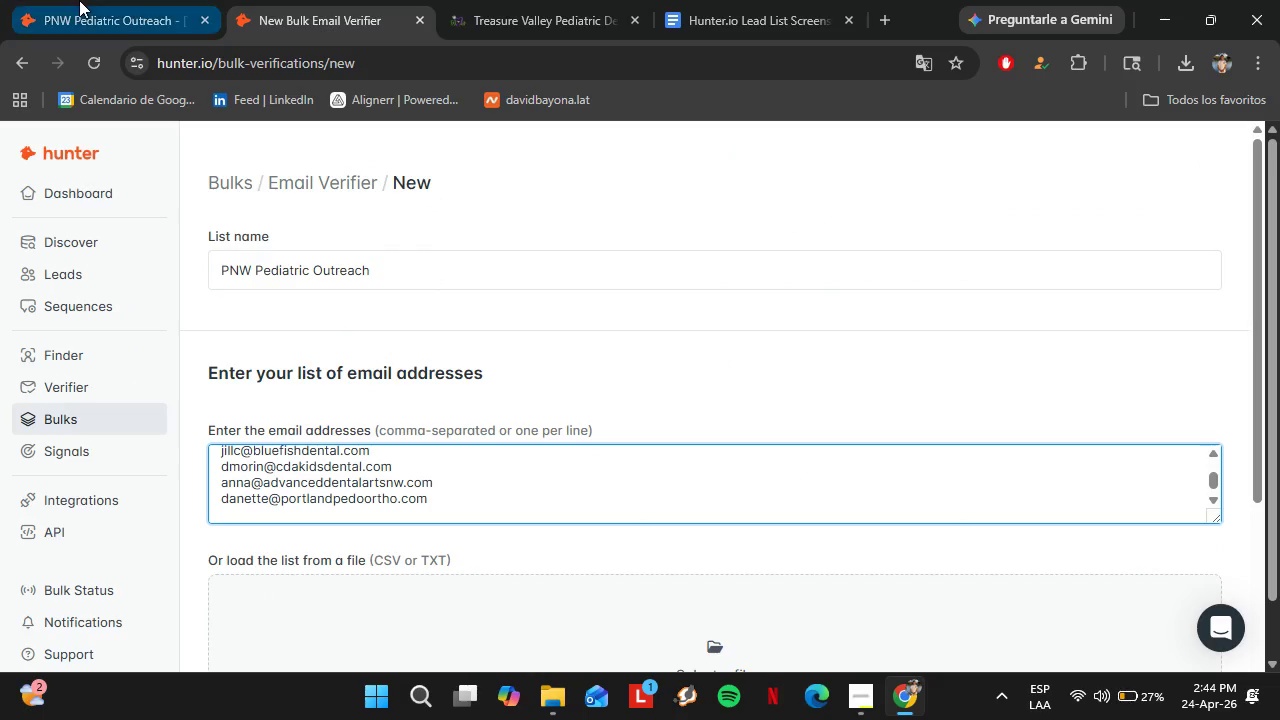 
left_click([79, 0])
 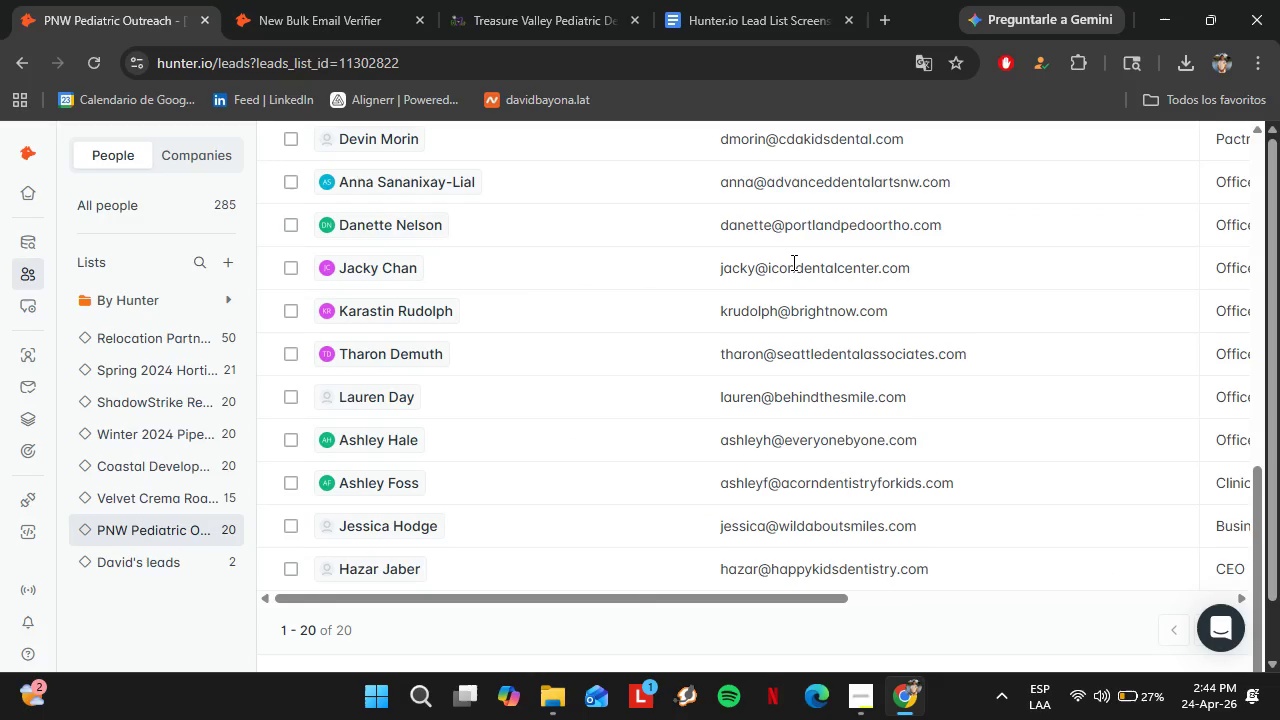 
double_click([792, 262])
 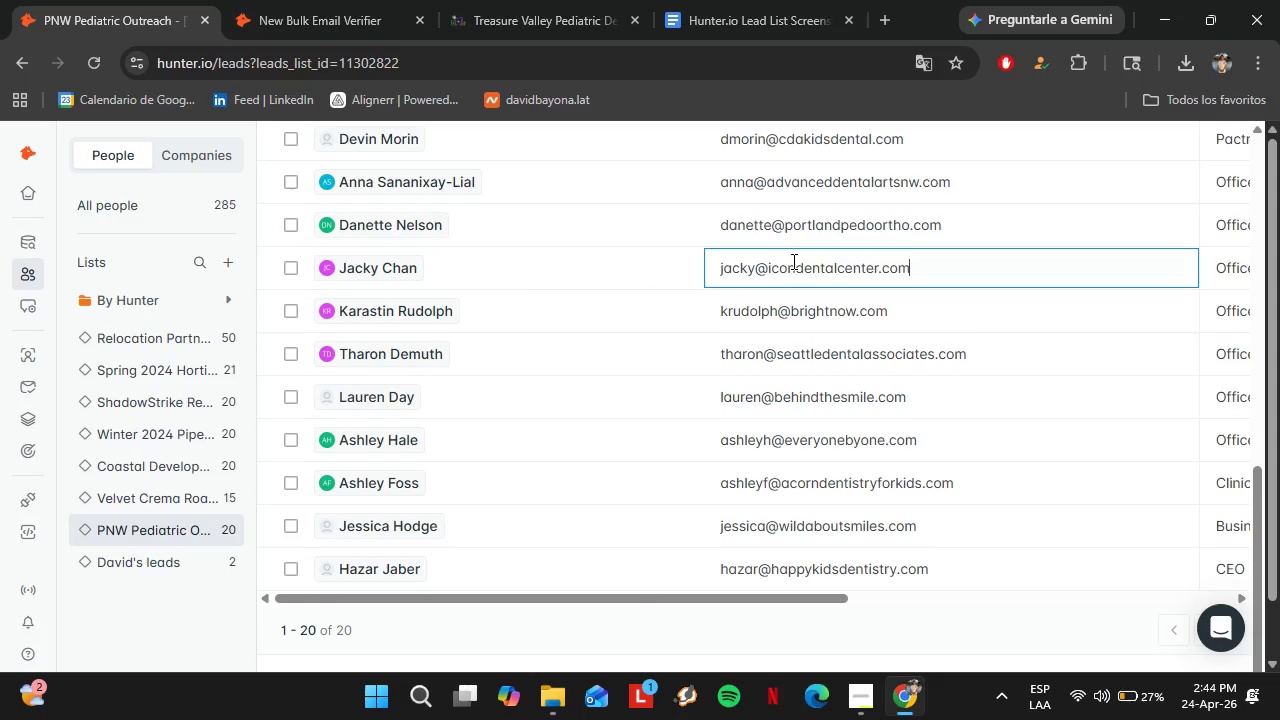 
triple_click([792, 261])
 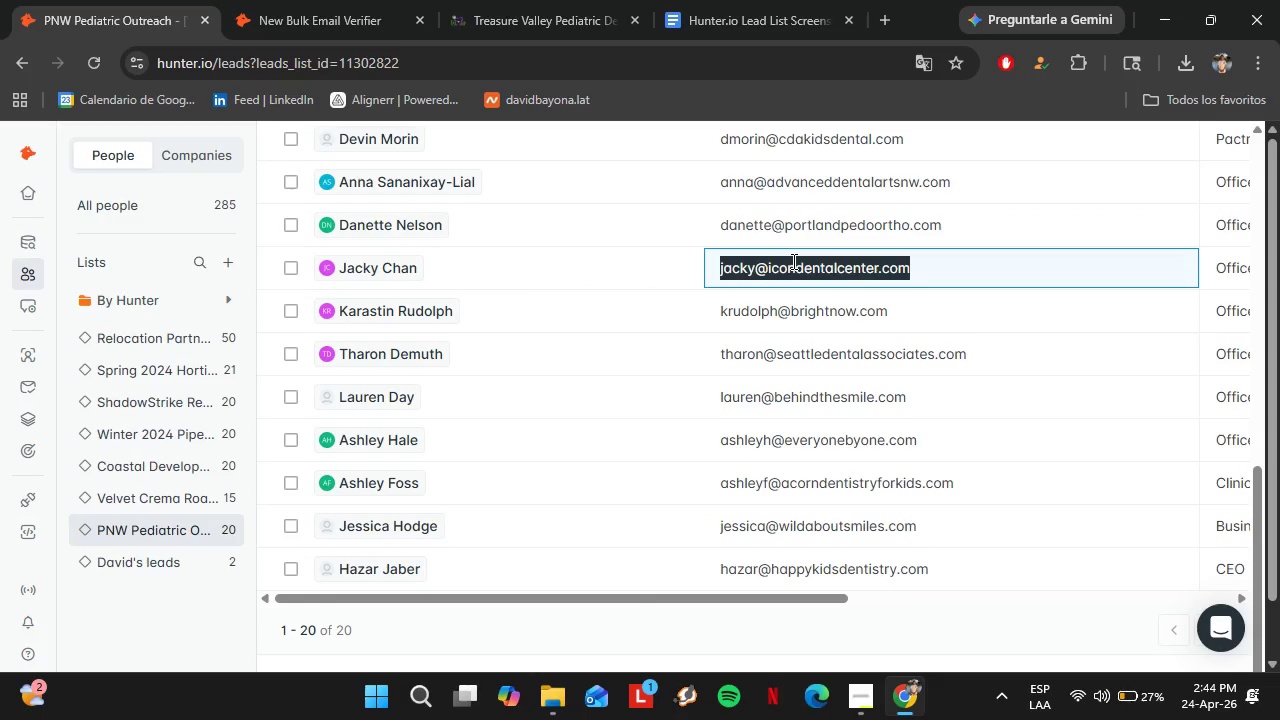 
key(Control+C)
 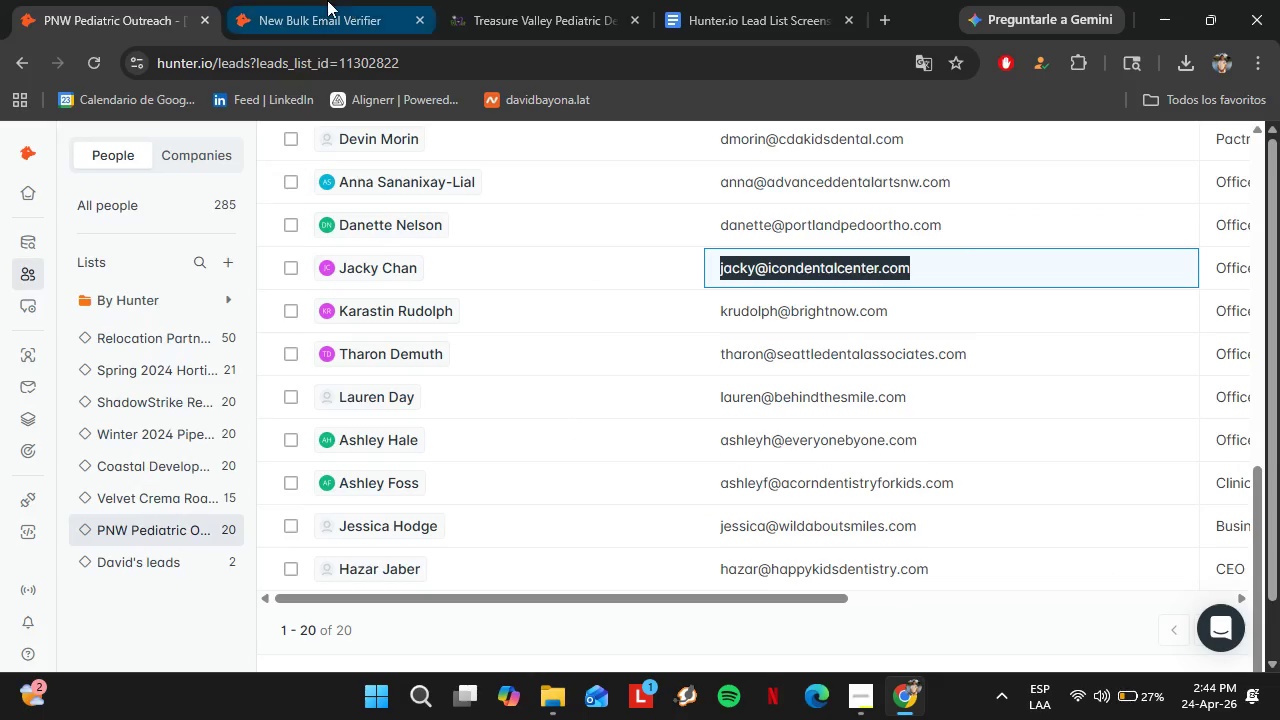 
left_click([327, 0])
 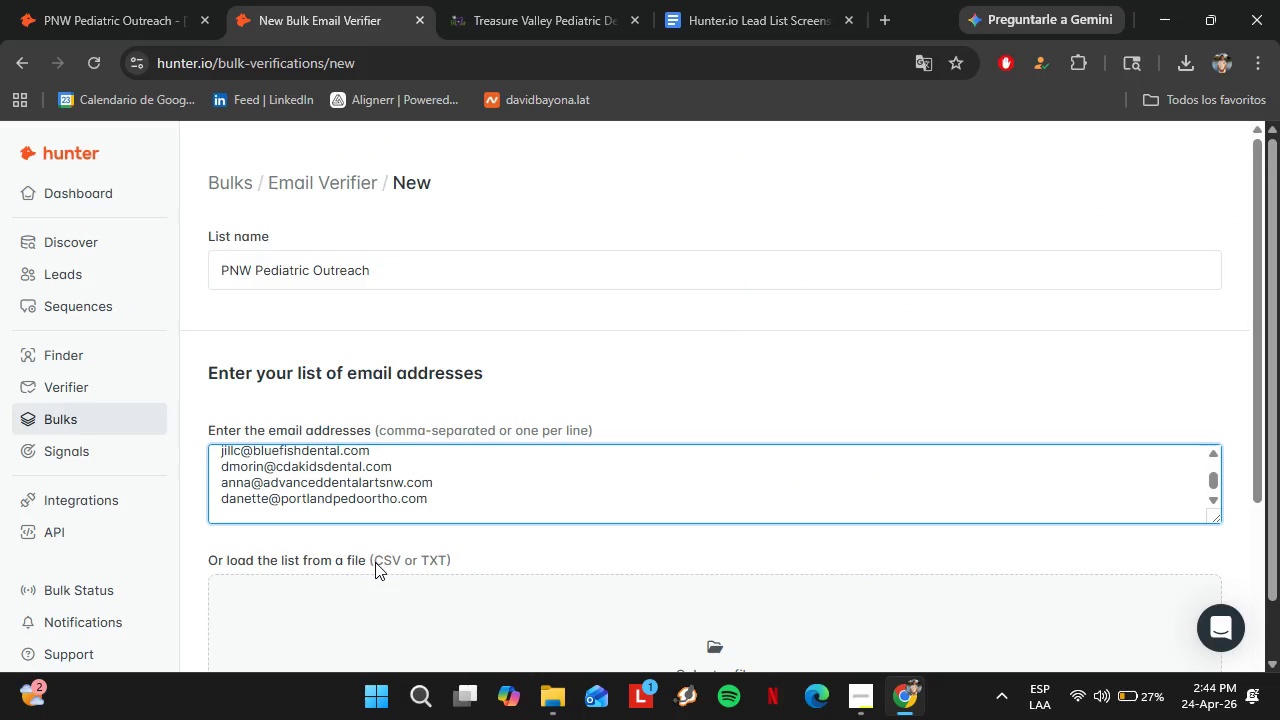 
key(Control+Shift+V)
 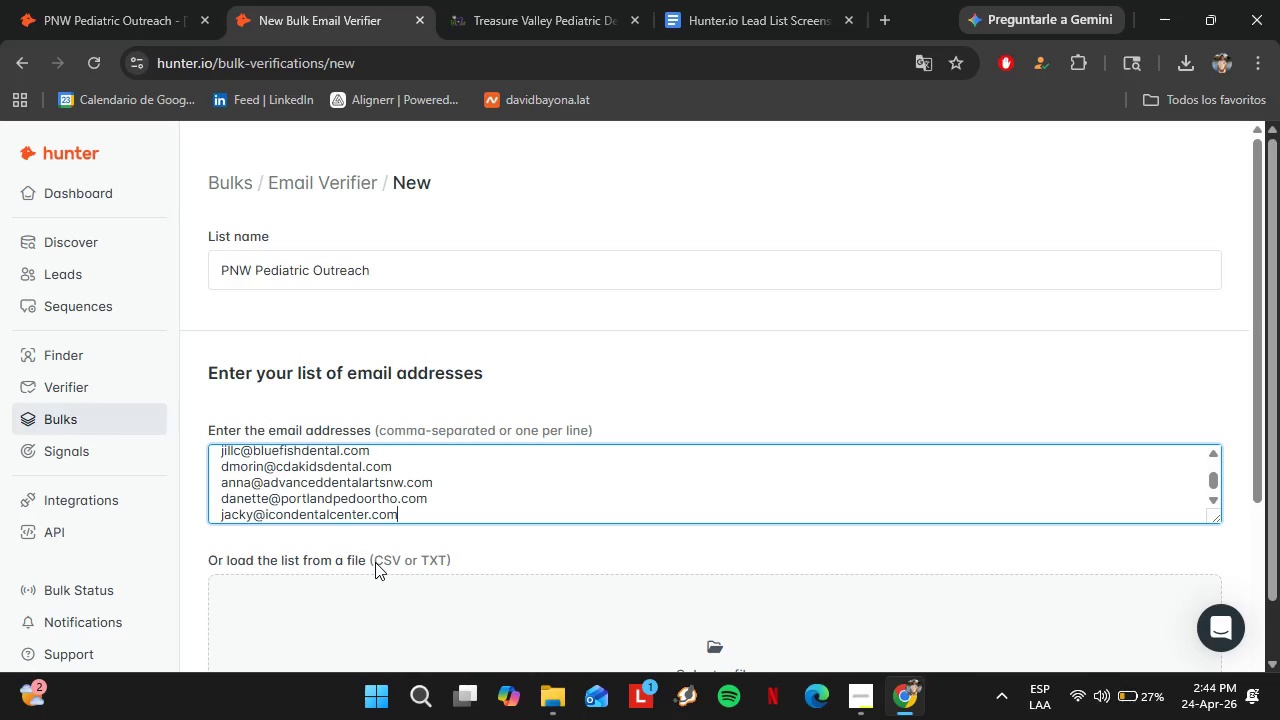 
key(Shift+Enter)
 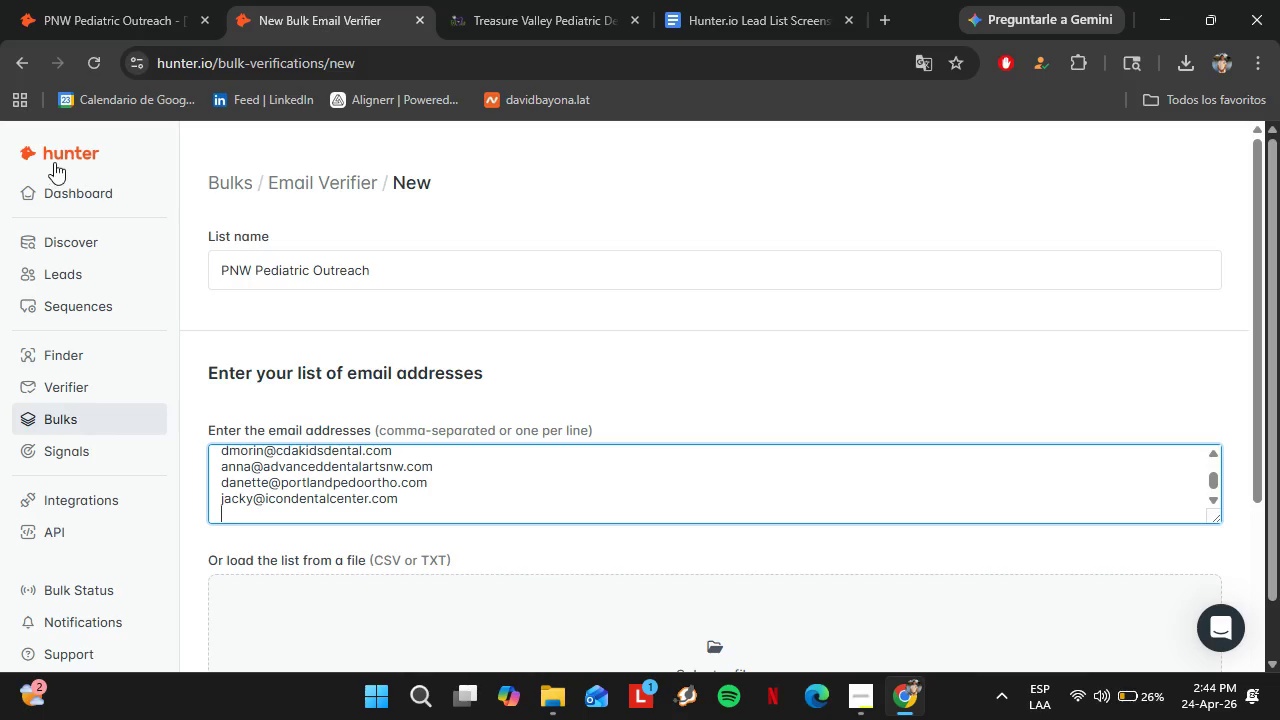 
left_click([98, 0])
 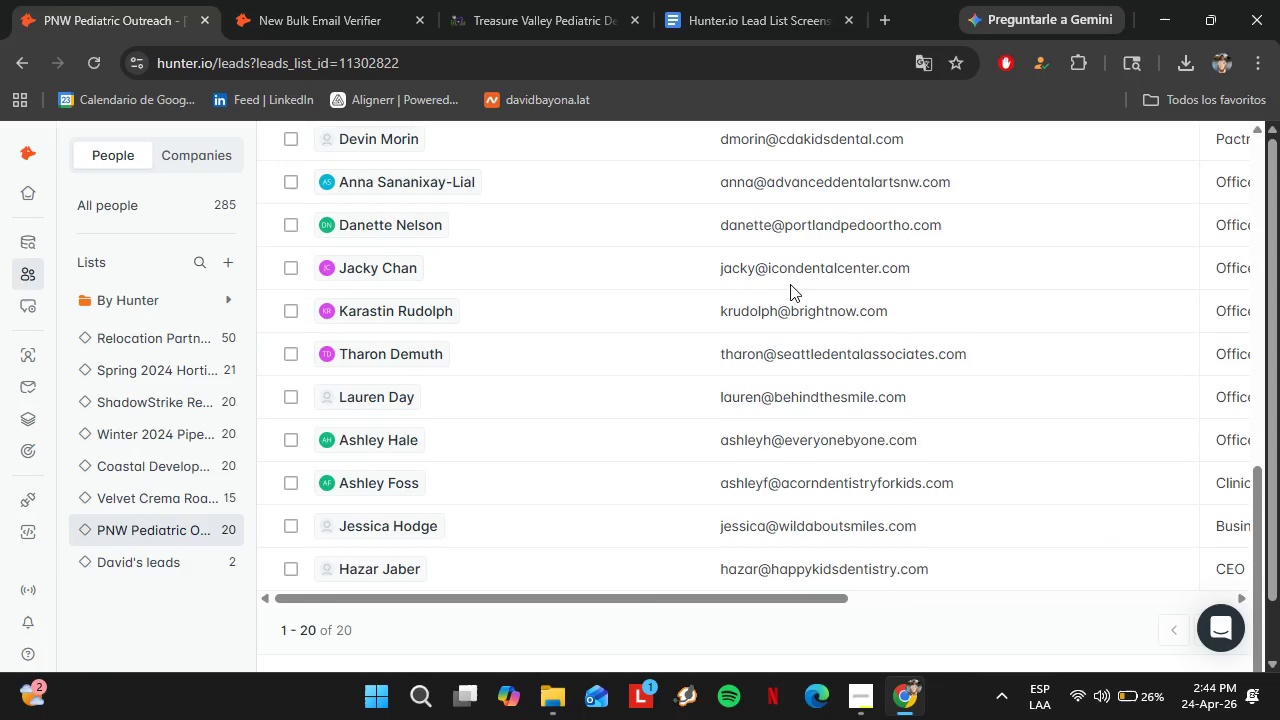 
left_click([794, 299])
 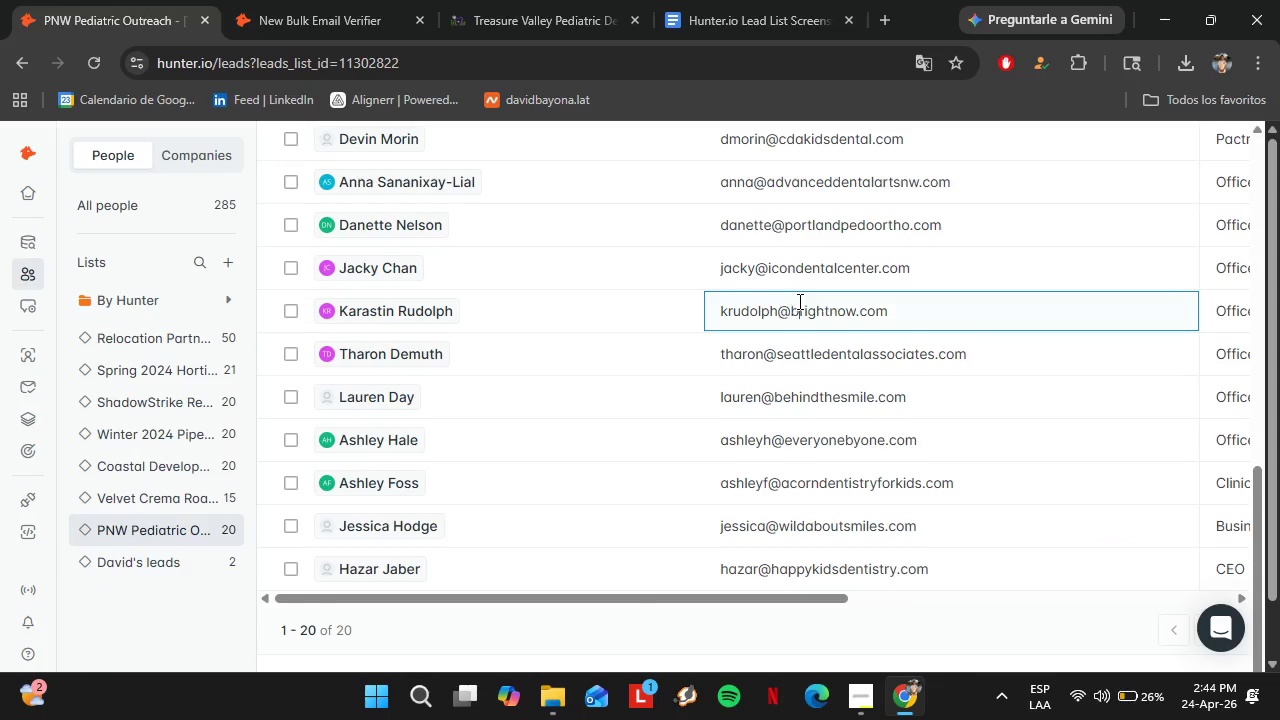 
triple_click([798, 301])
 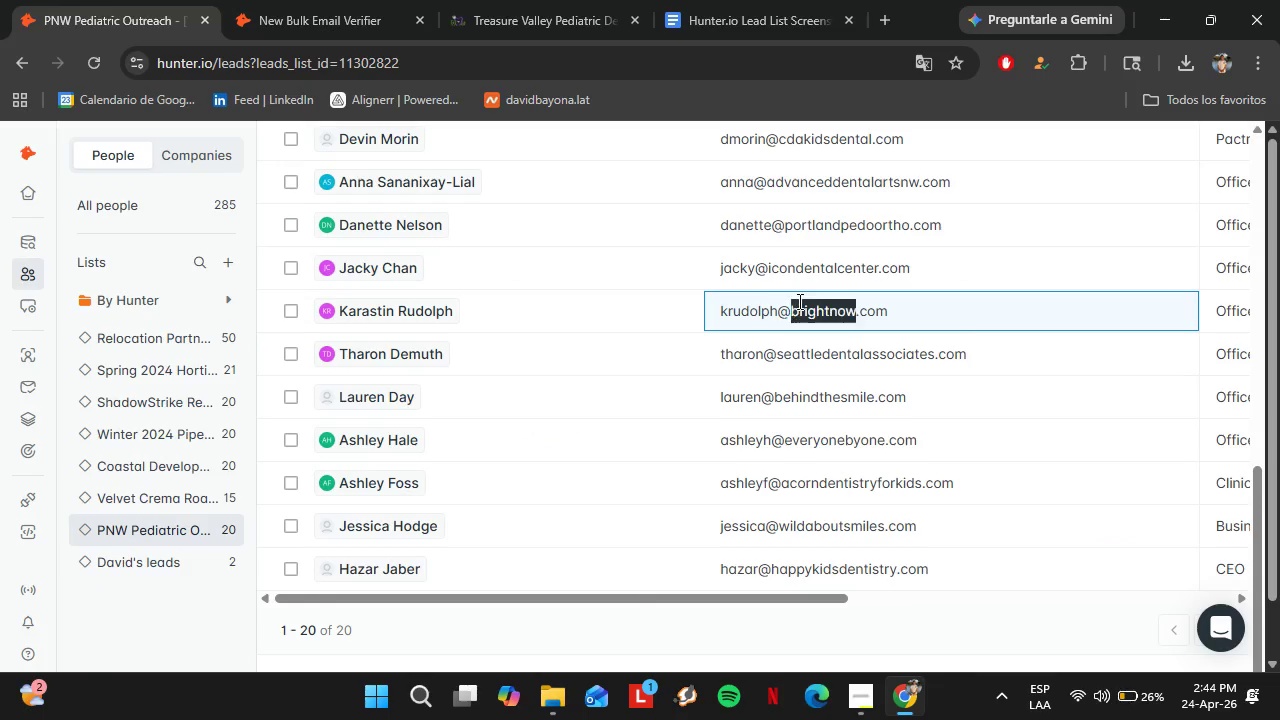 
triple_click([798, 301])
 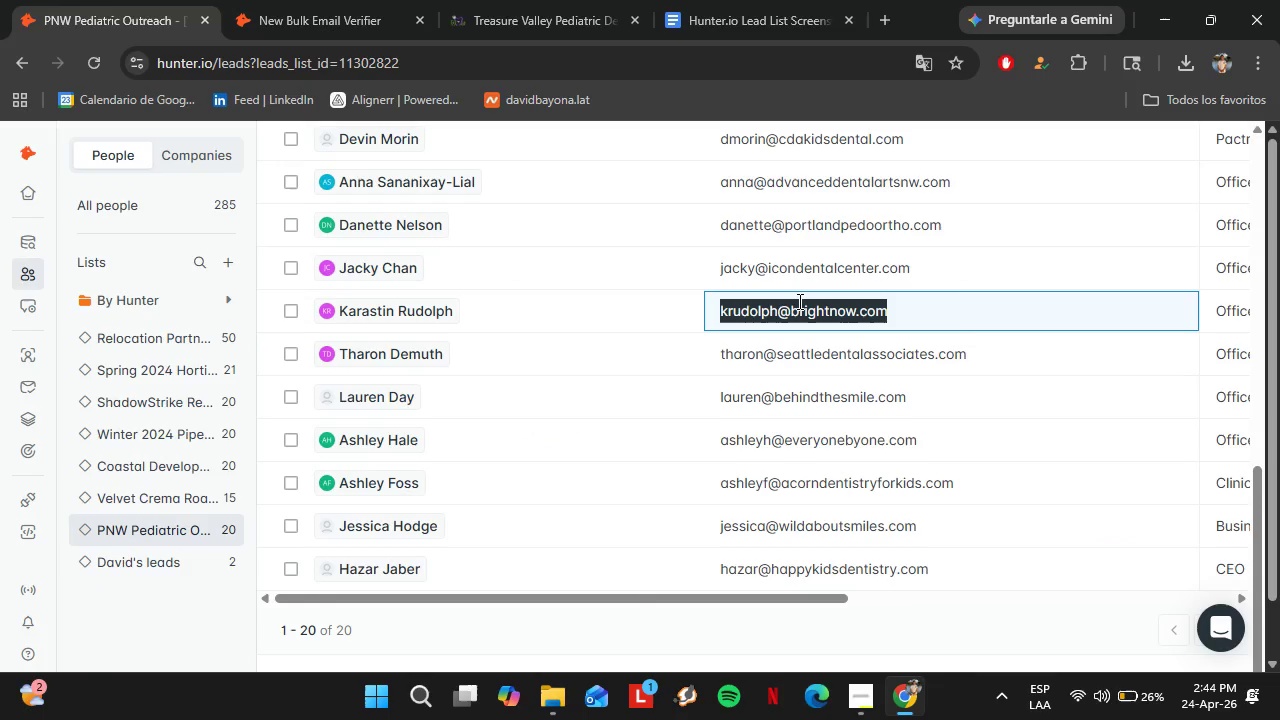 
triple_click([798, 301])
 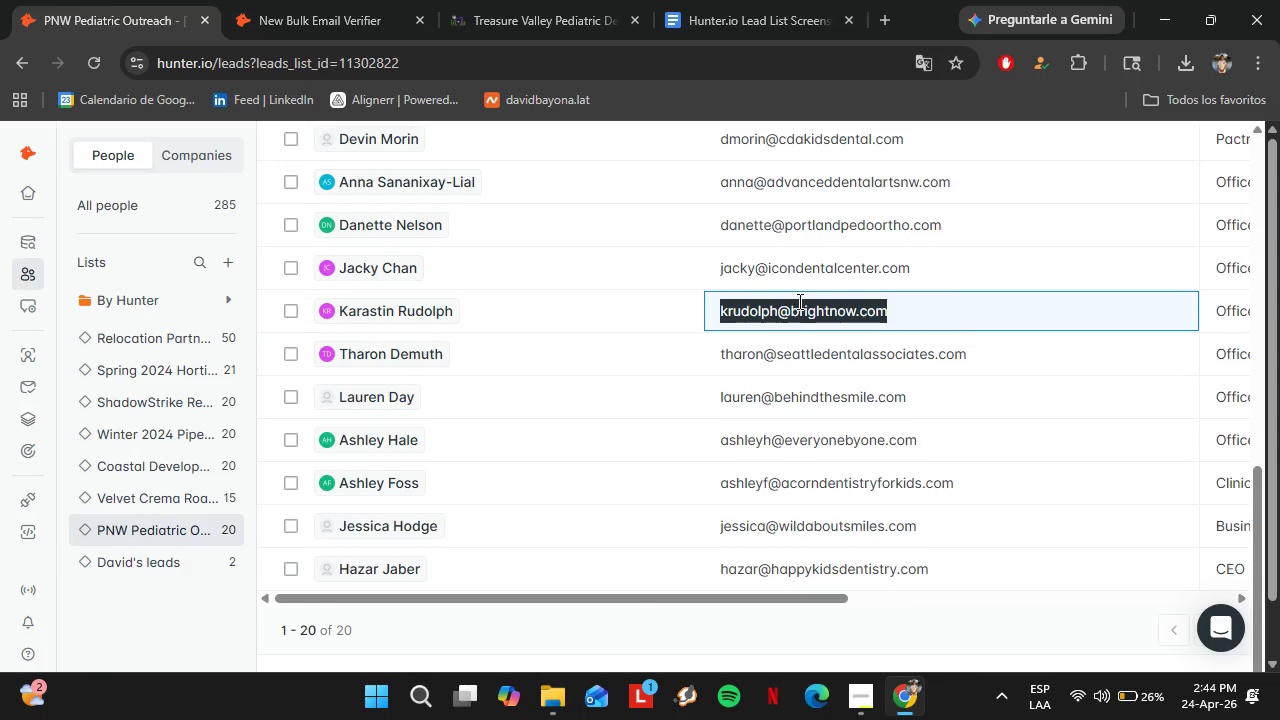 
triple_click([798, 301])
 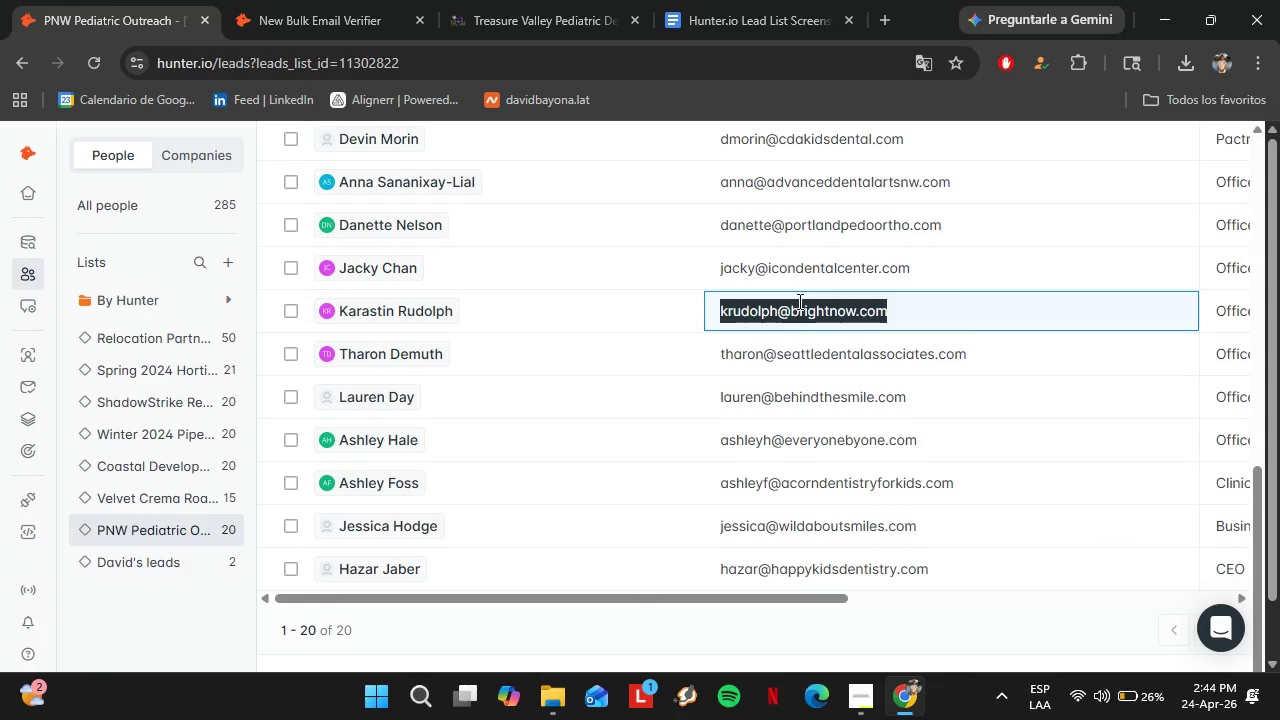 
key(Control+C)
 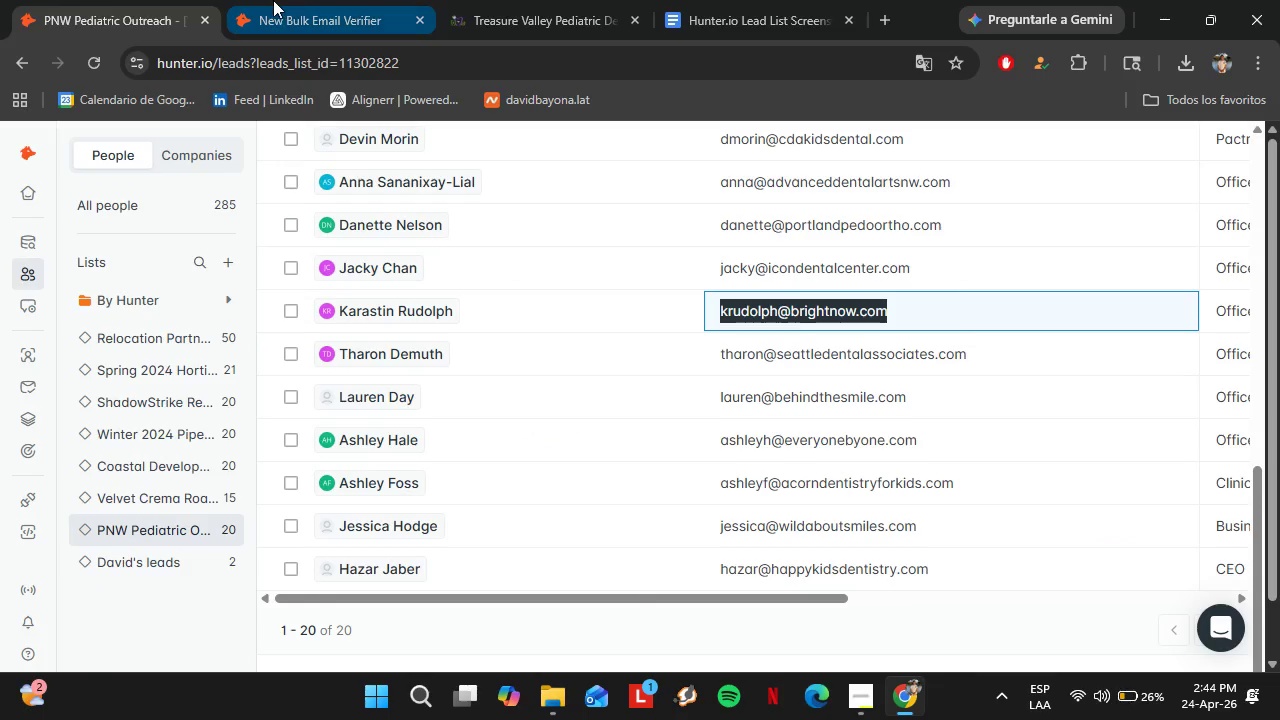 
left_click([273, 0])
 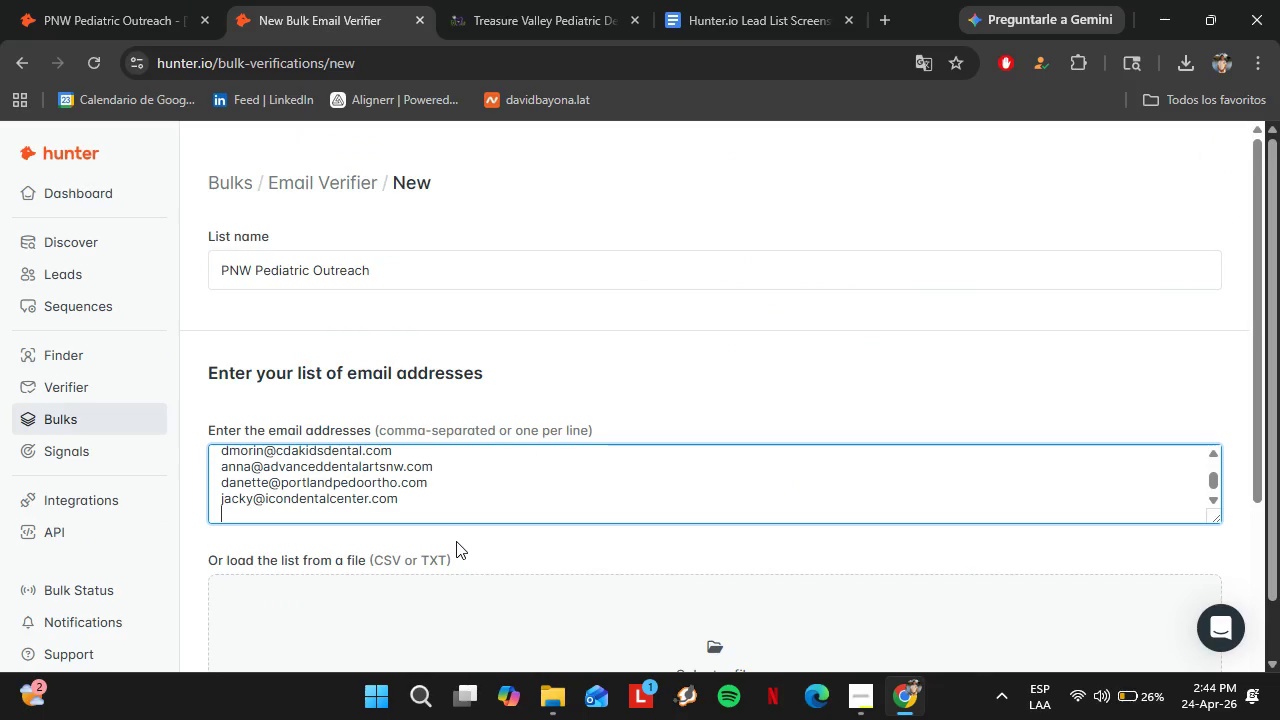 
key(Control+Shift+V)
 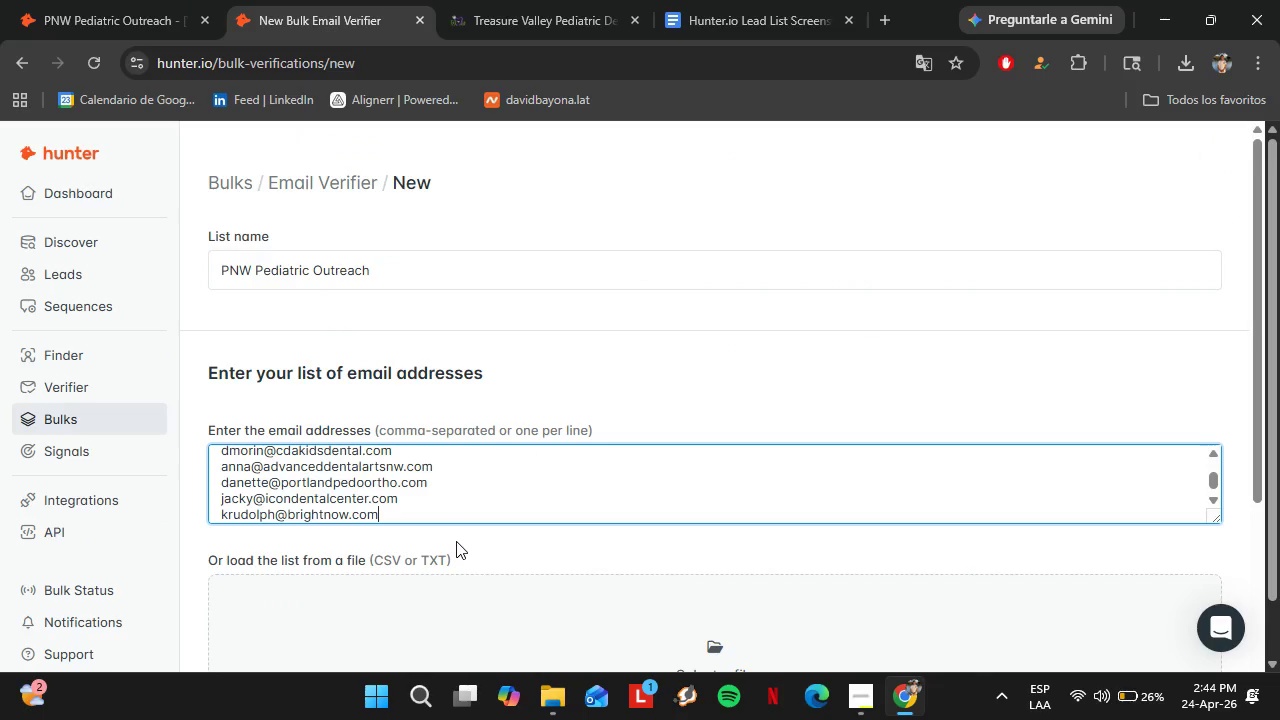 
key(Shift+ShiftLeft)
 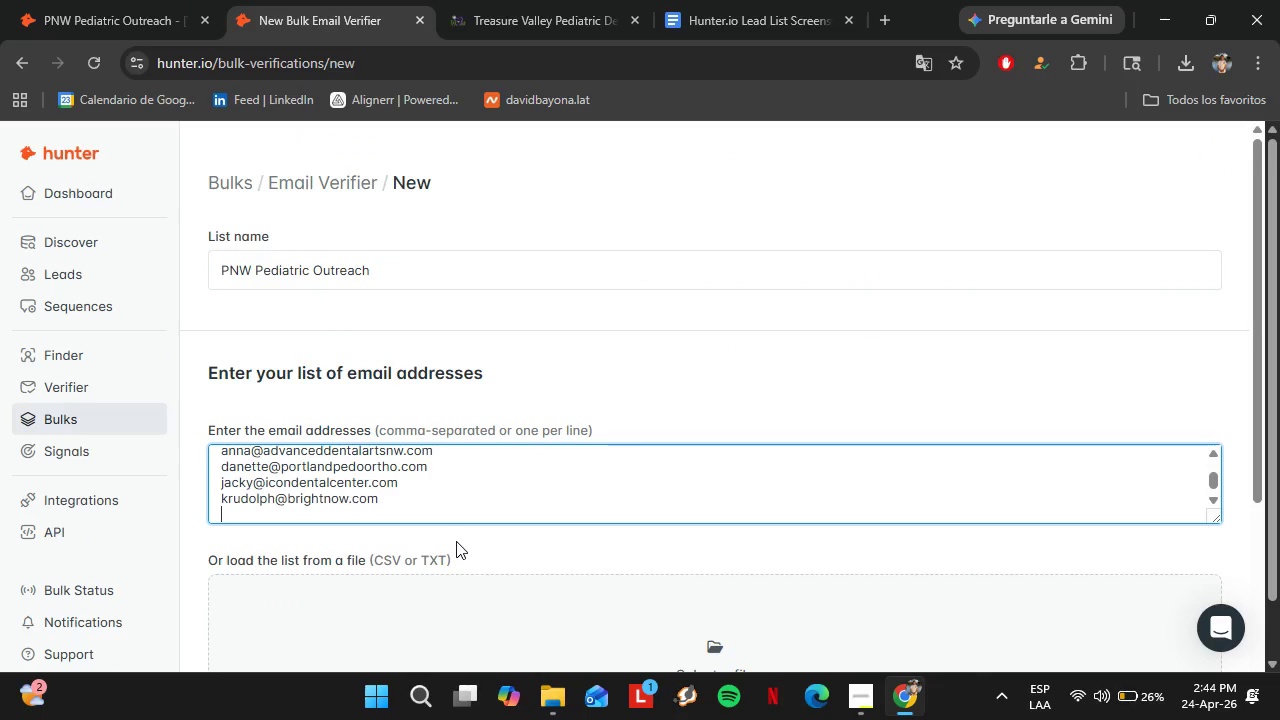 
key(Shift+Enter)
 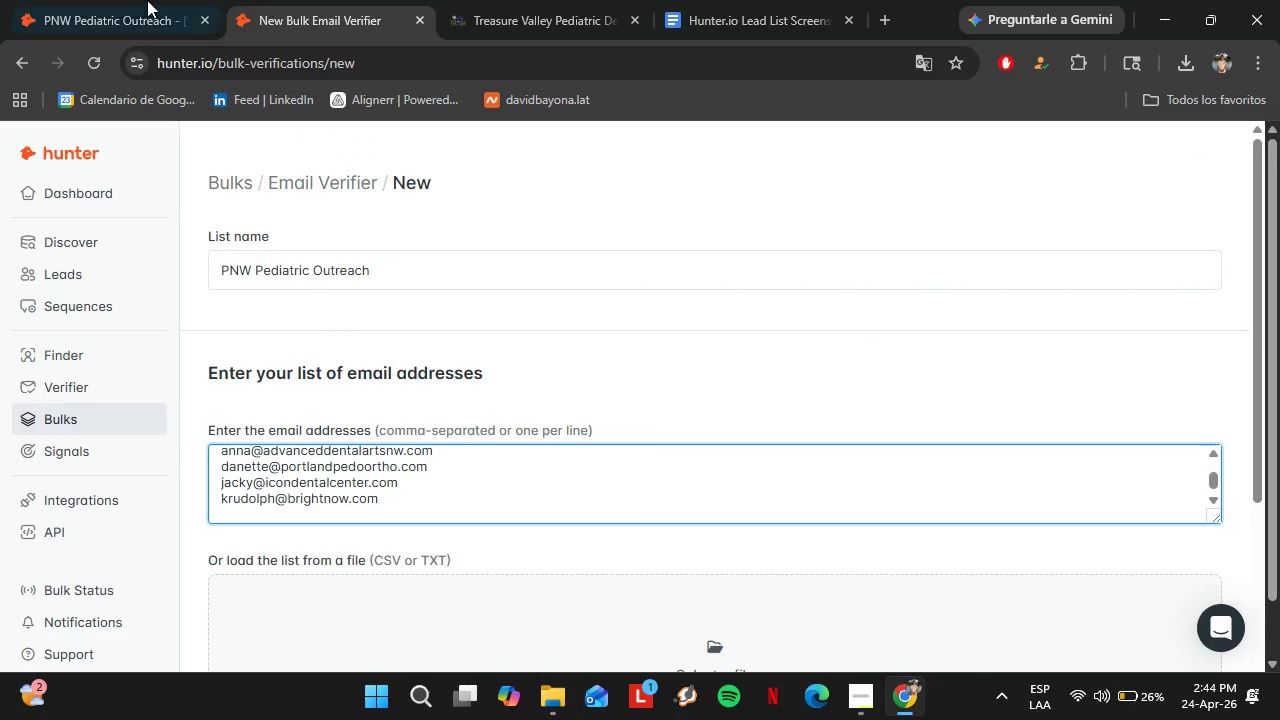 
left_click([128, 0])
 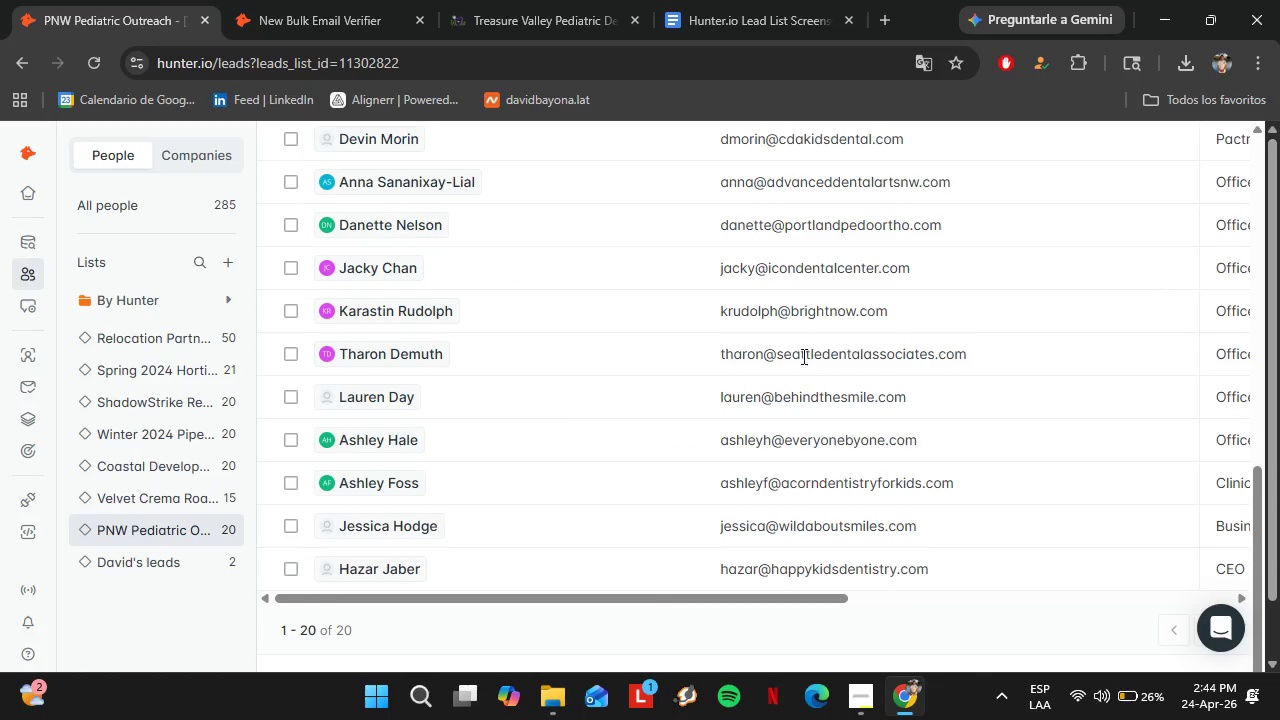 
double_click([801, 355])
 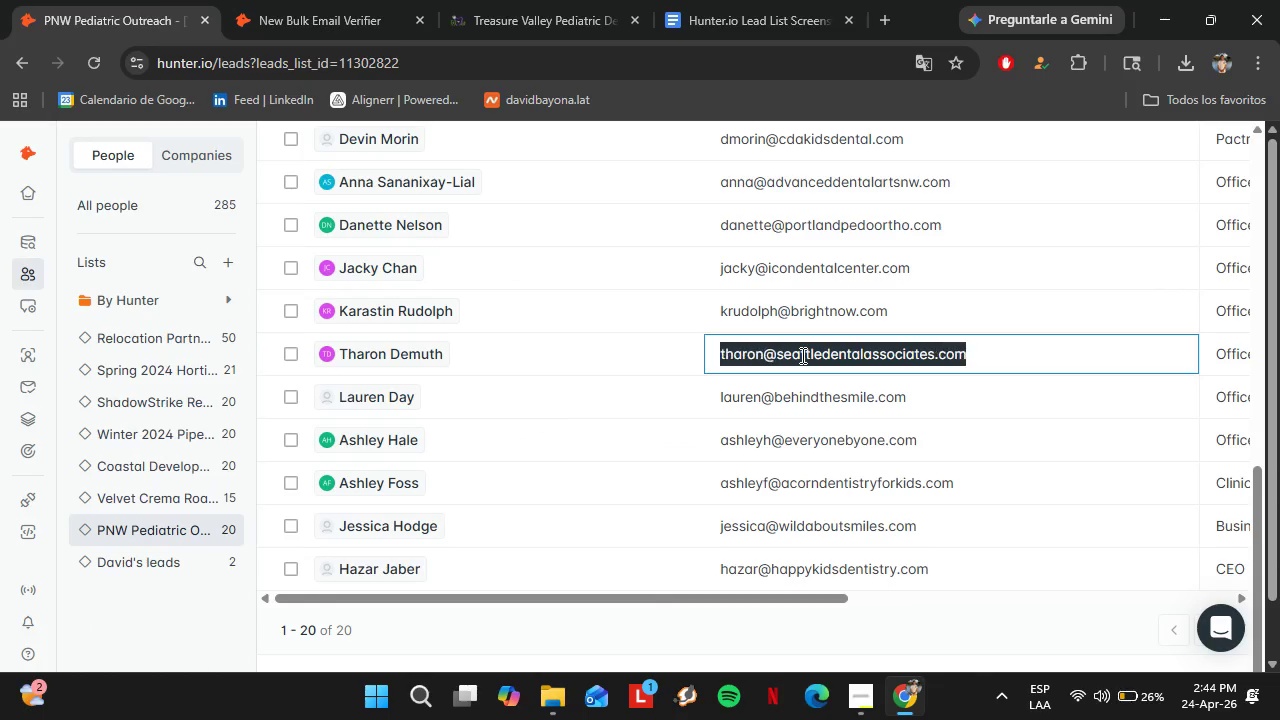 
triple_click([801, 355])
 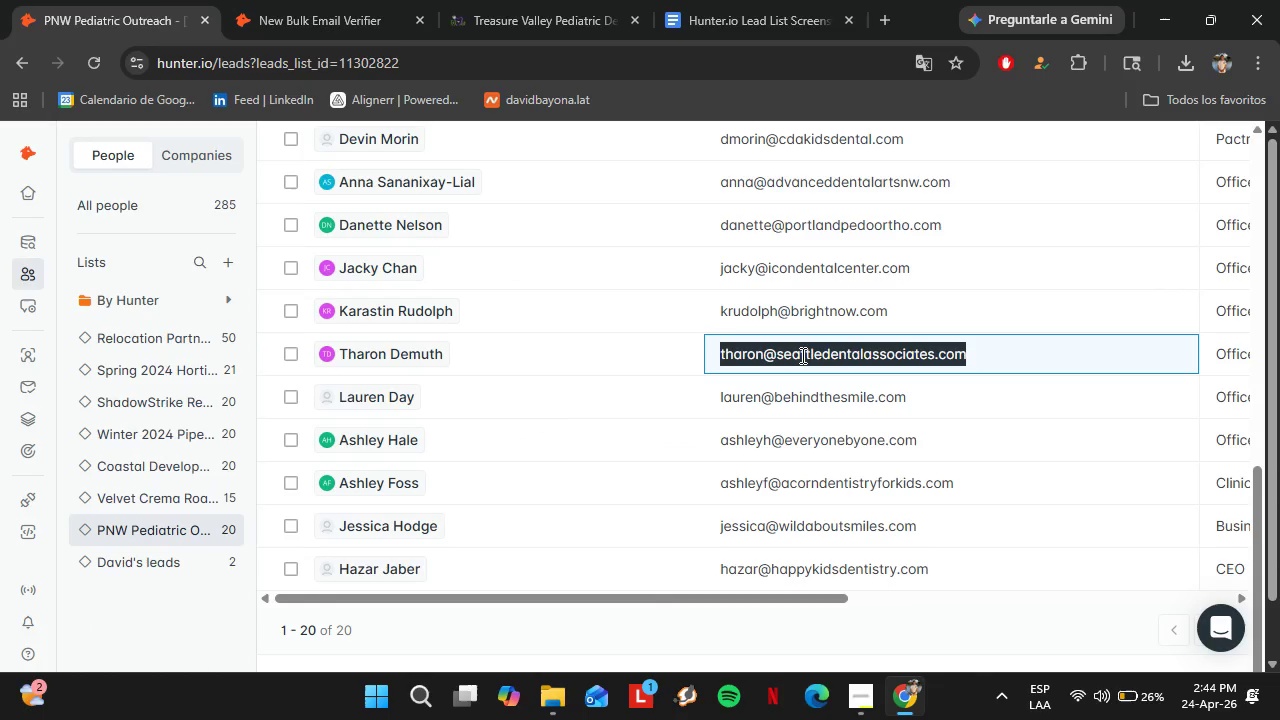 
key(Control+C)
 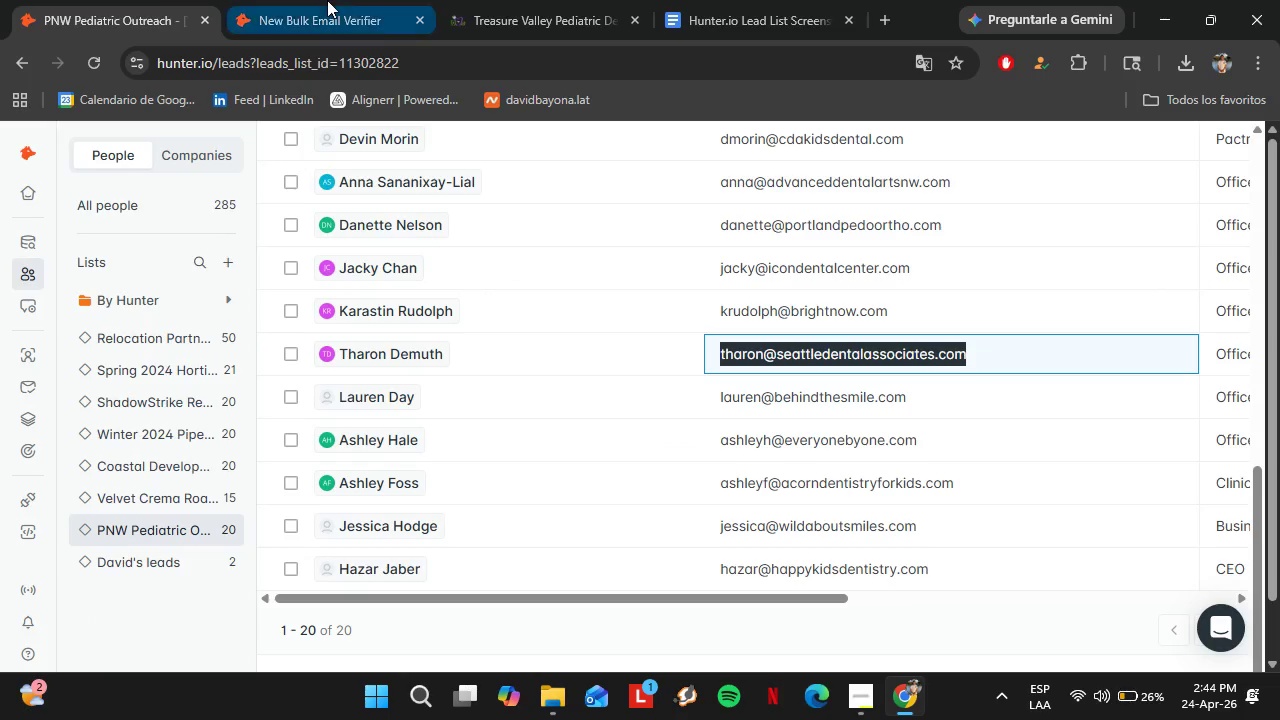 
left_click([327, 0])
 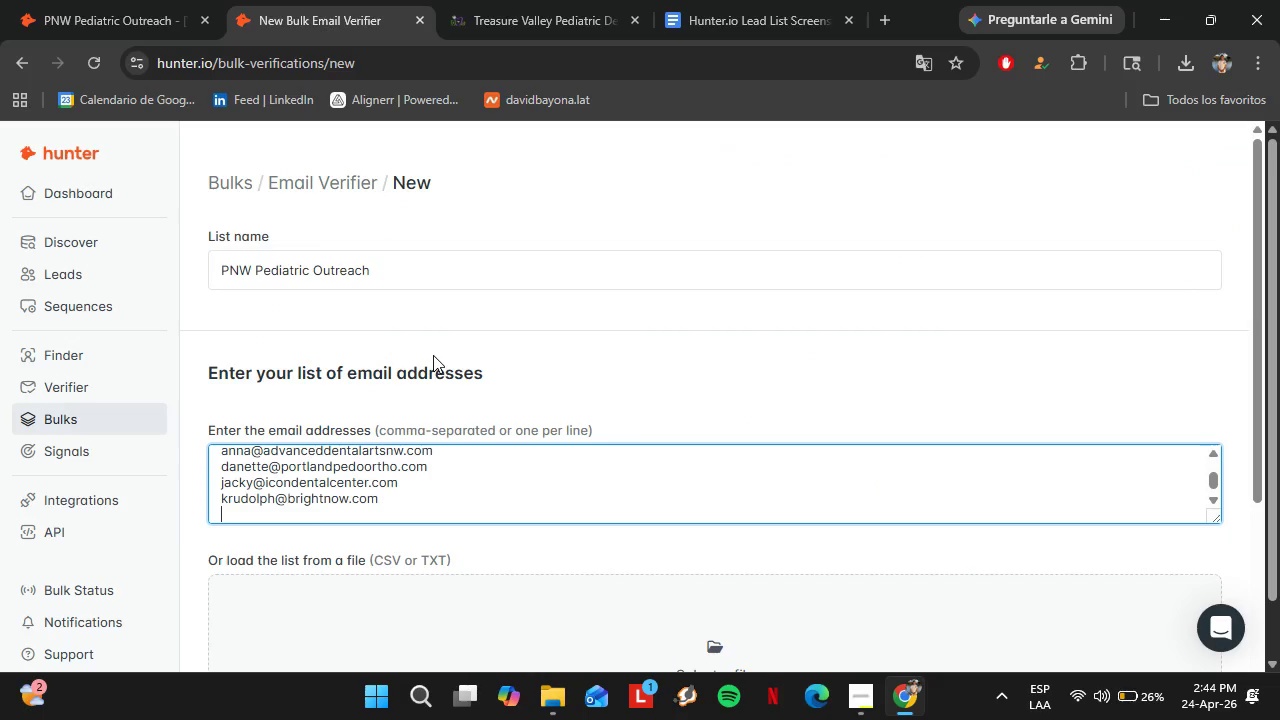 
key(Control+Shift+V)
 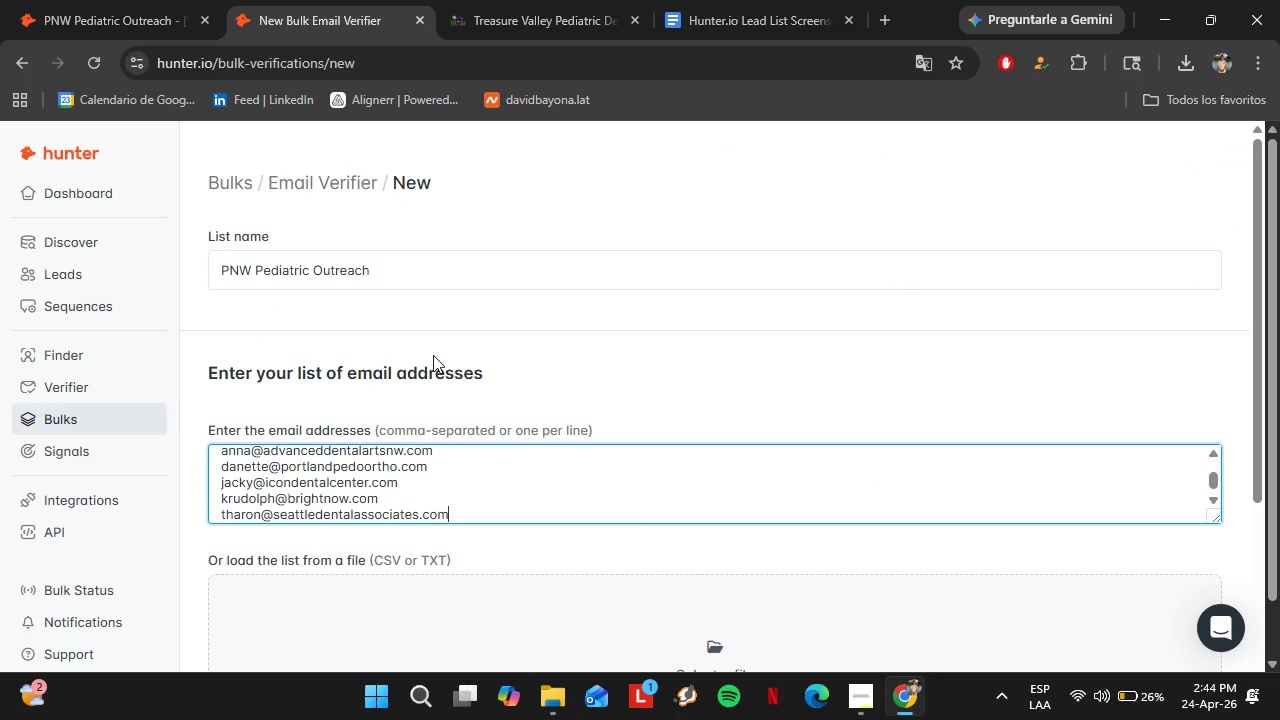 
key(Shift+Enter)
 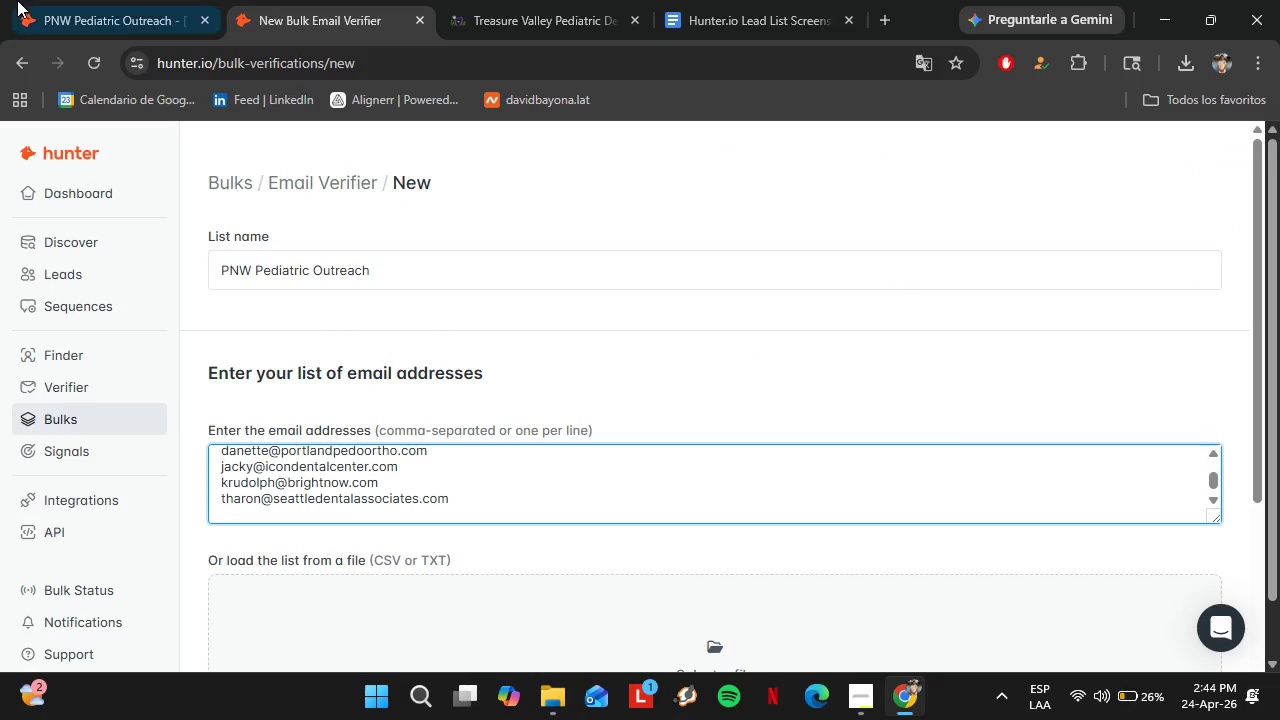 
left_click([28, 0])
 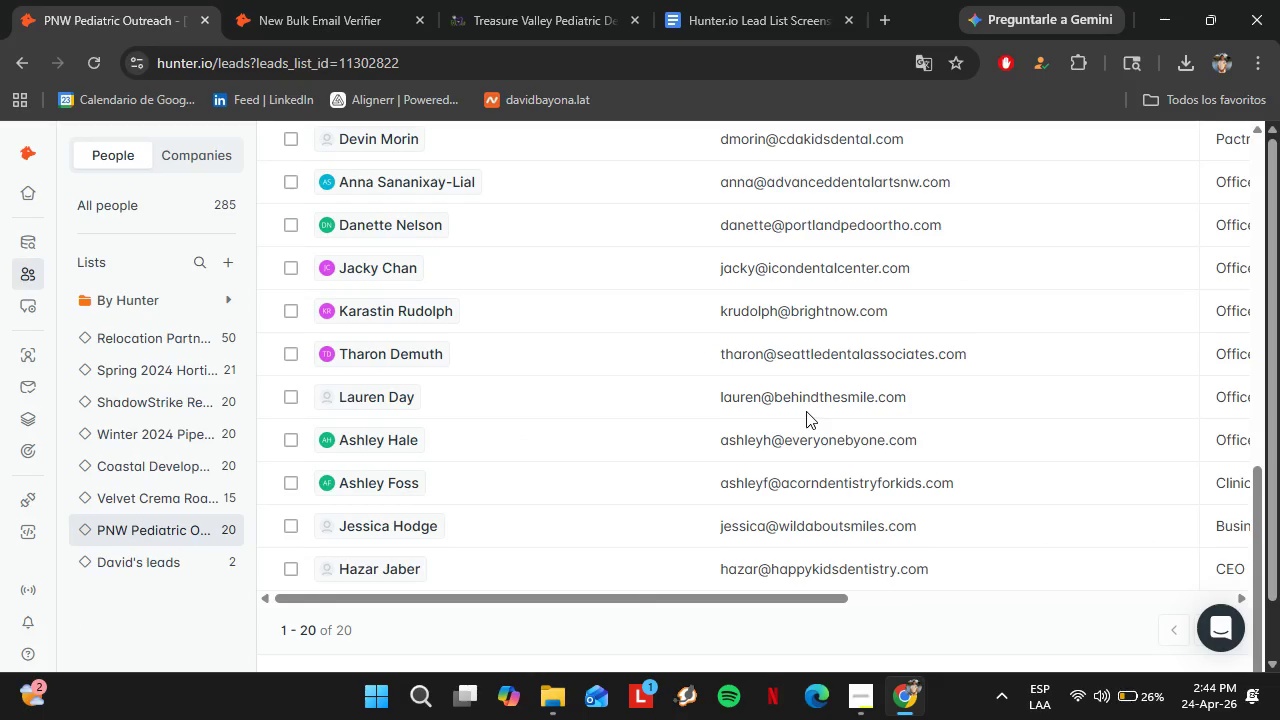 
double_click([806, 410])
 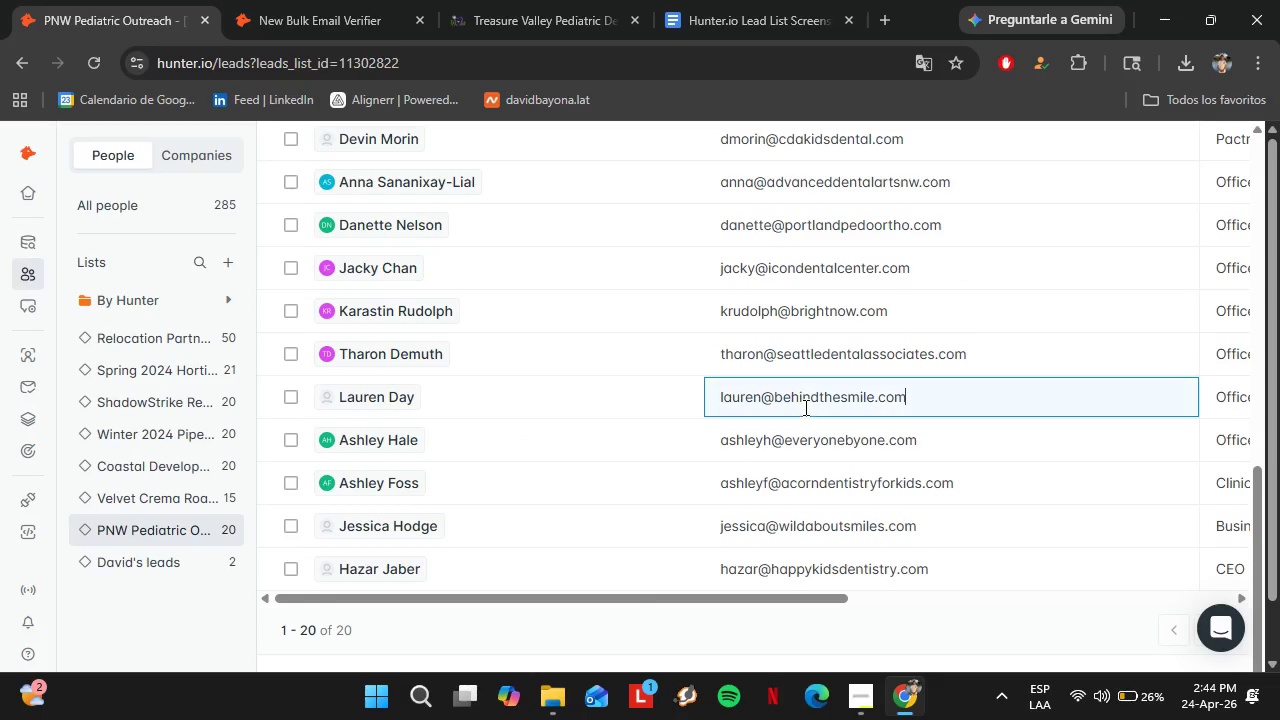 
triple_click([804, 407])
 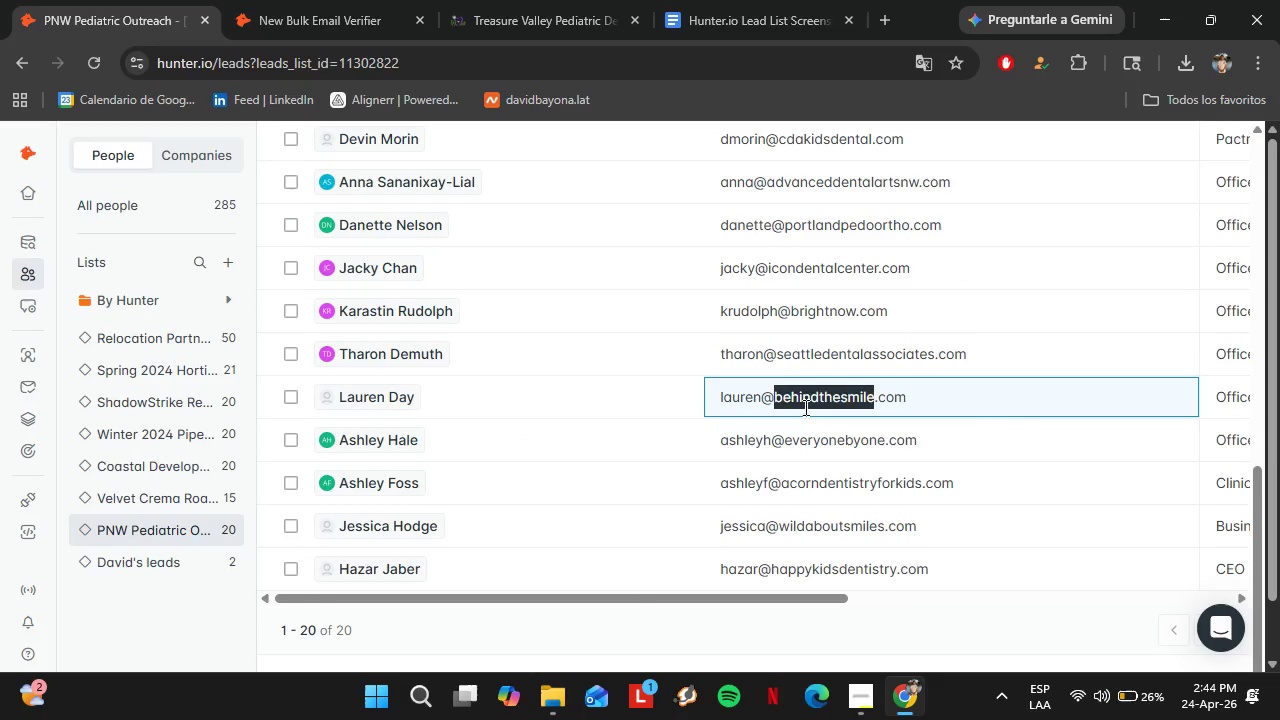 
triple_click([804, 407])
 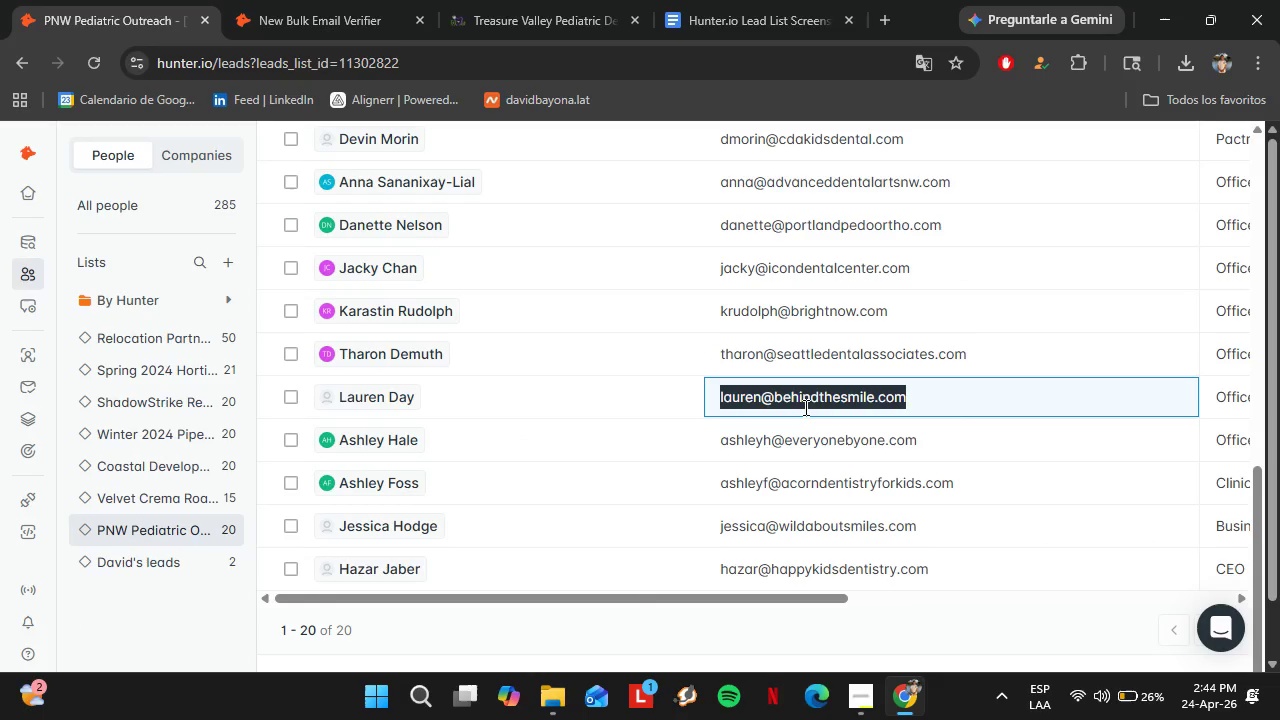 
triple_click([804, 407])
 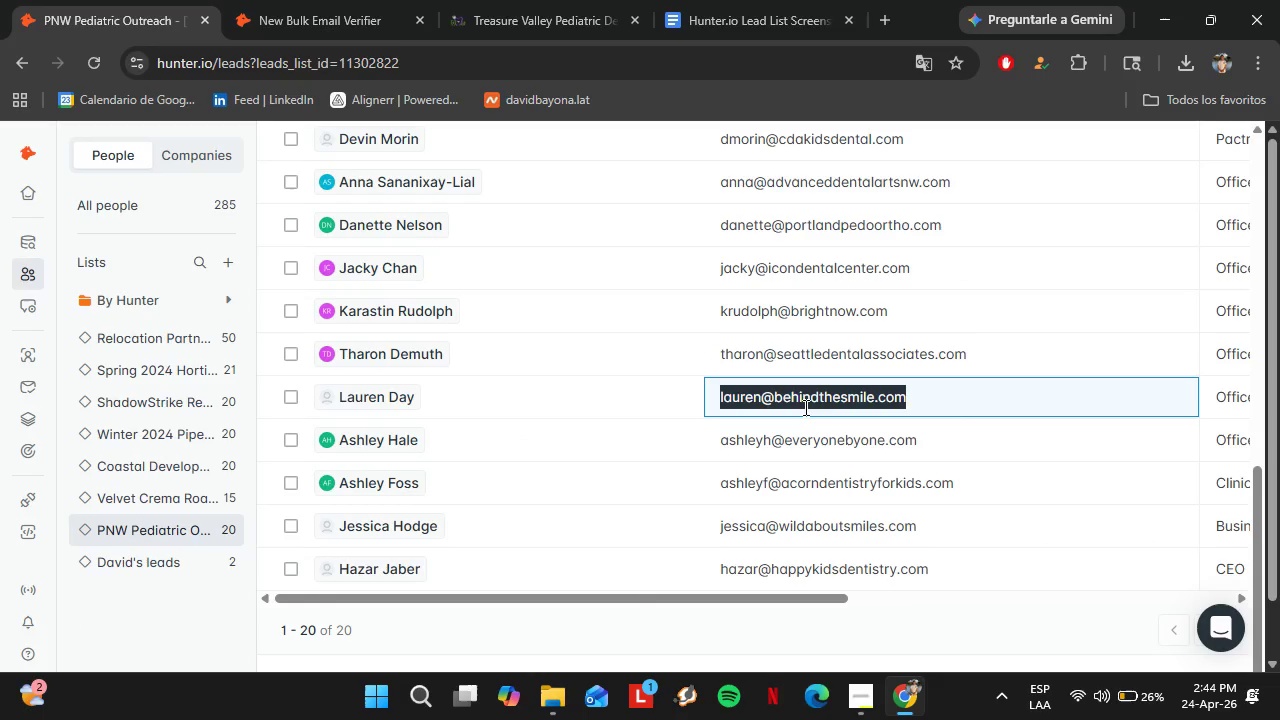 
key(Control+C)
 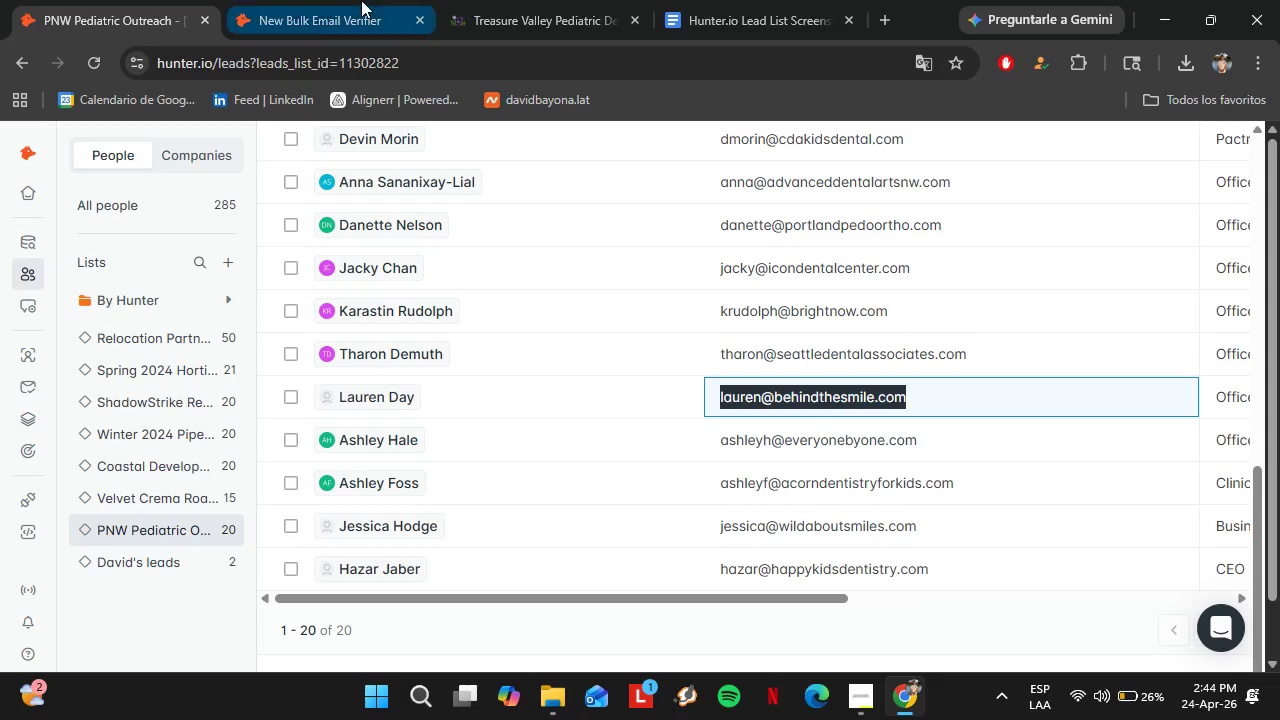 
left_click([349, 0])
 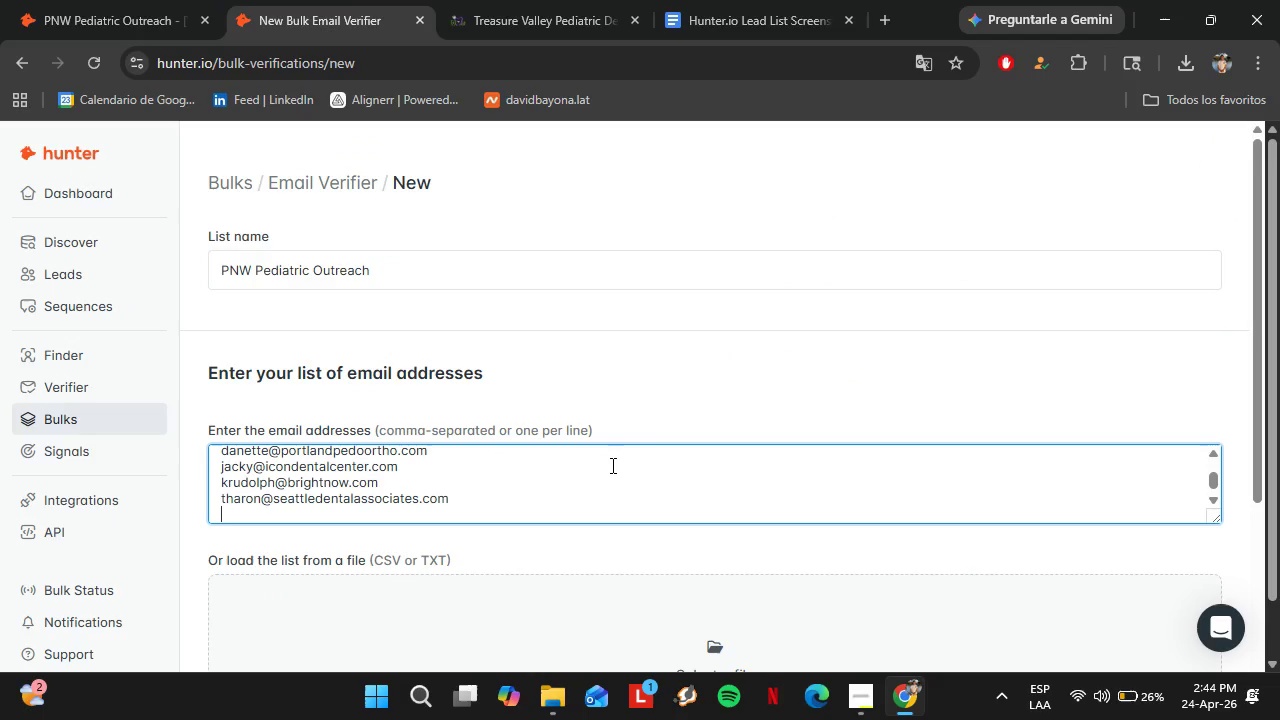 
key(Control+Shift+V)
 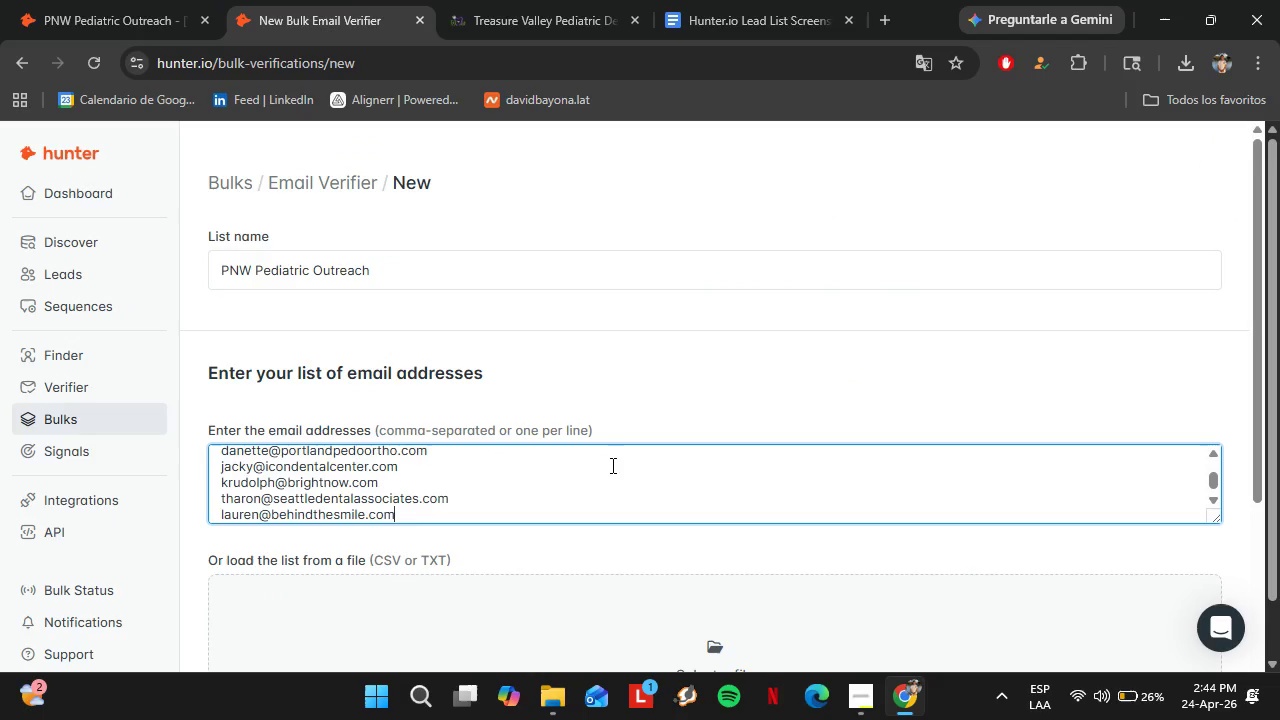 
key(Shift+Enter)
 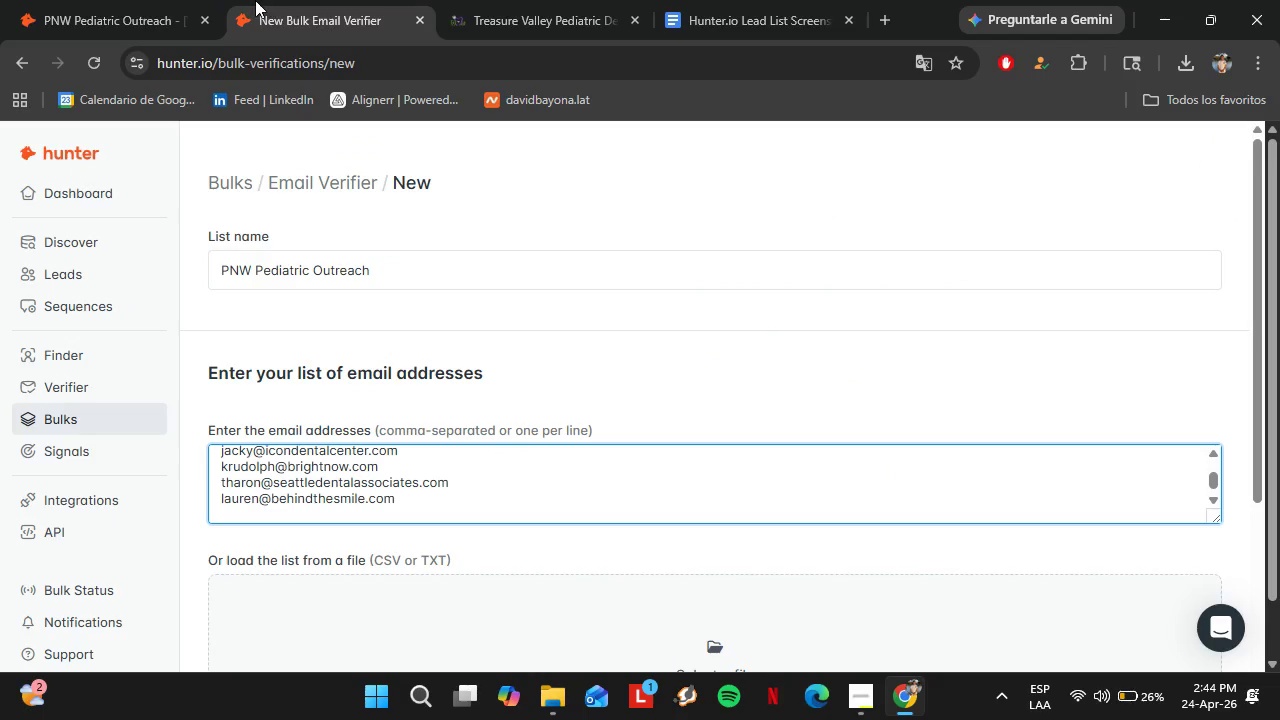 
left_click([108, 0])
 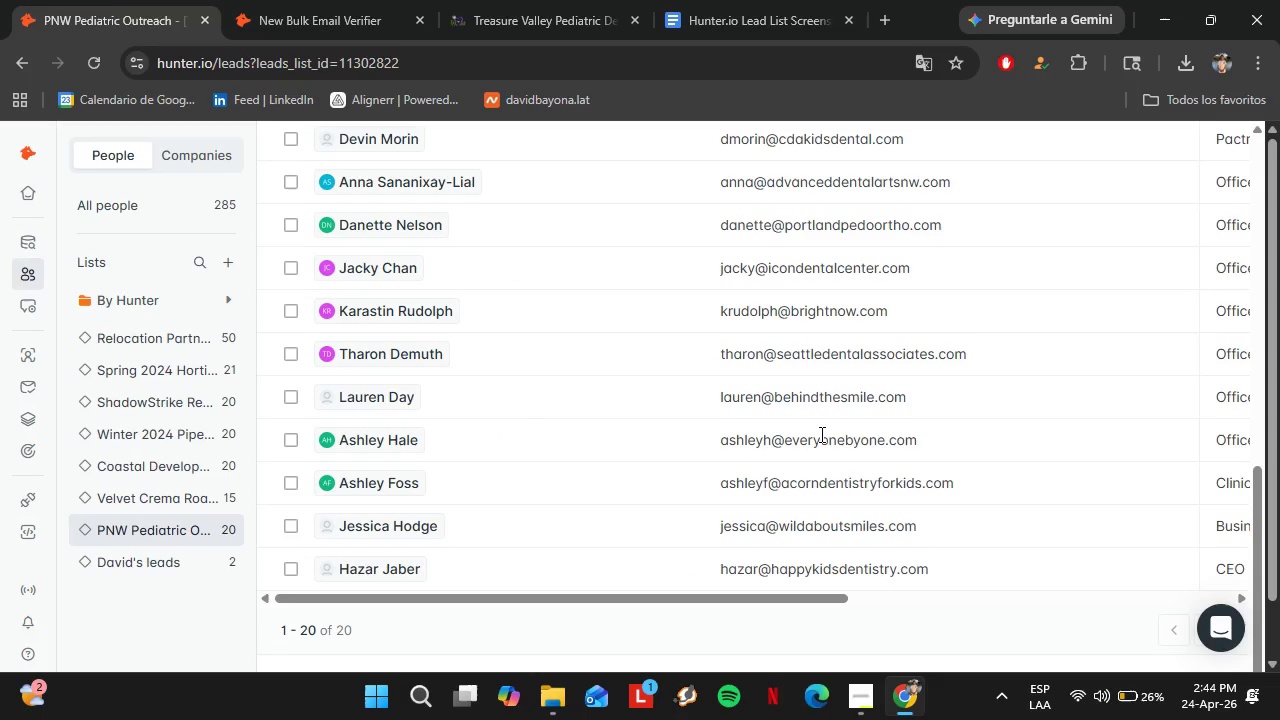 
double_click([818, 435])
 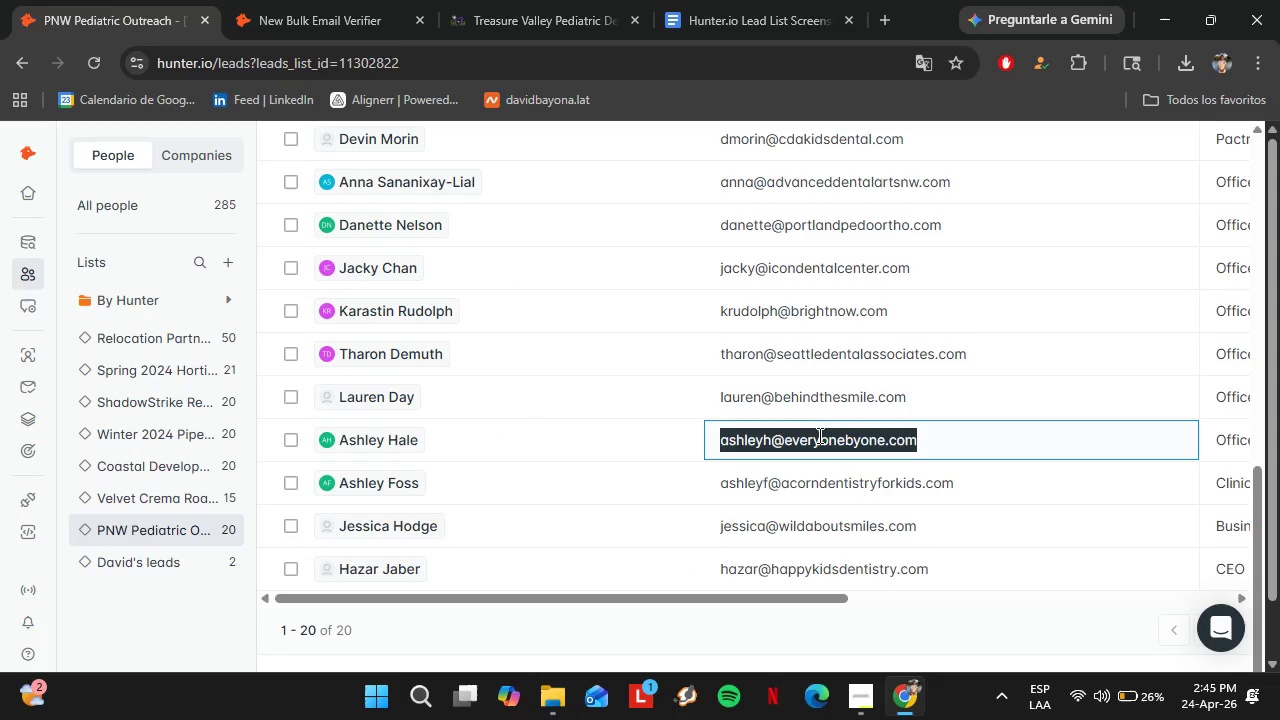 
triple_click([818, 435])
 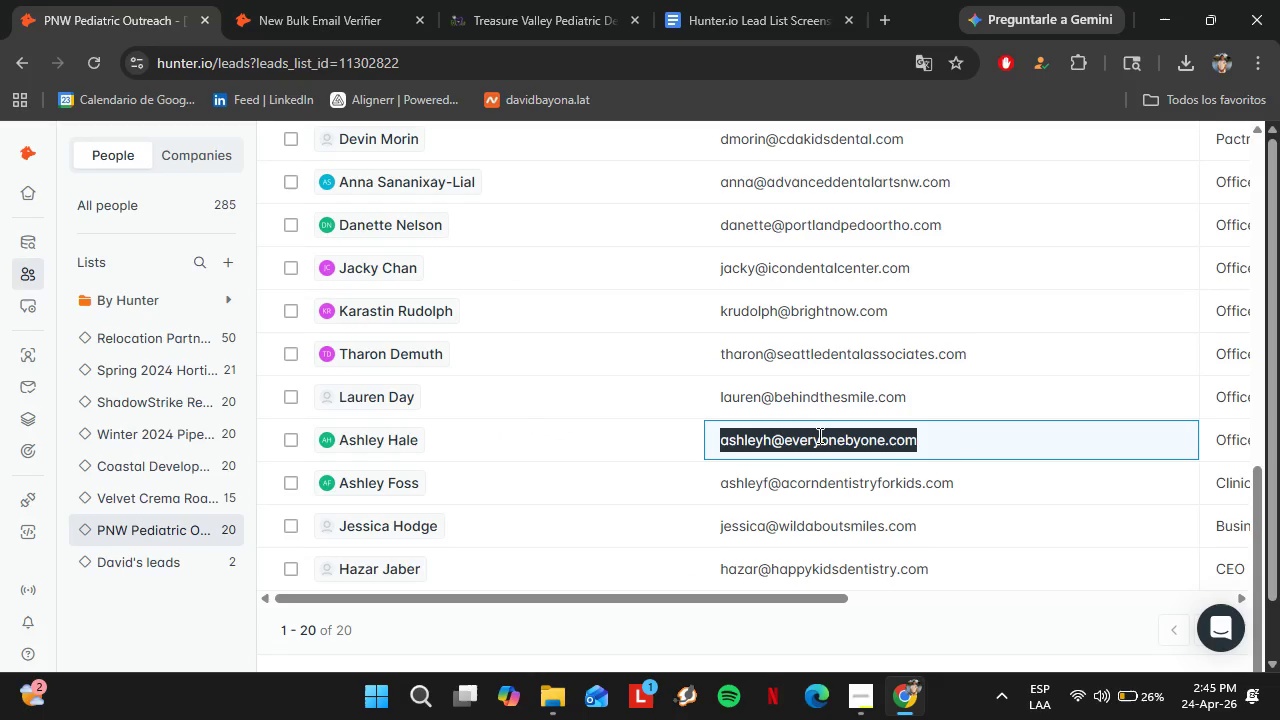 
key(Control+C)
 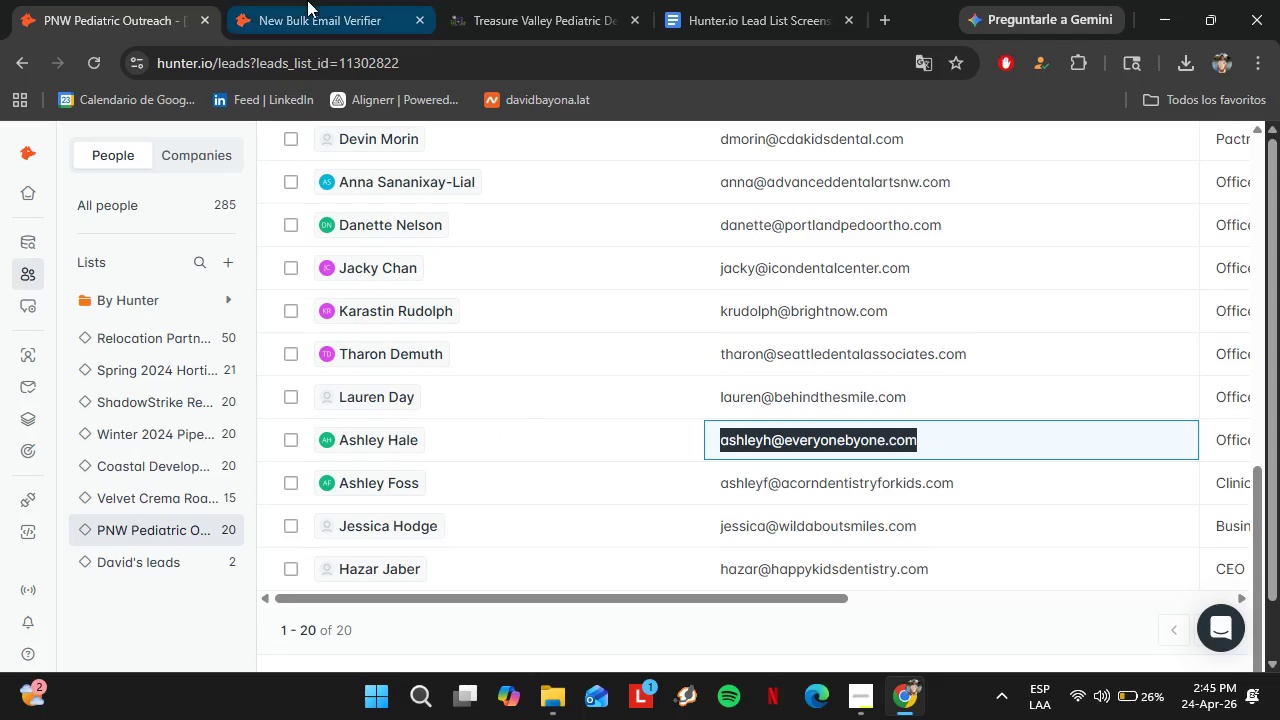 
left_click([307, 0])
 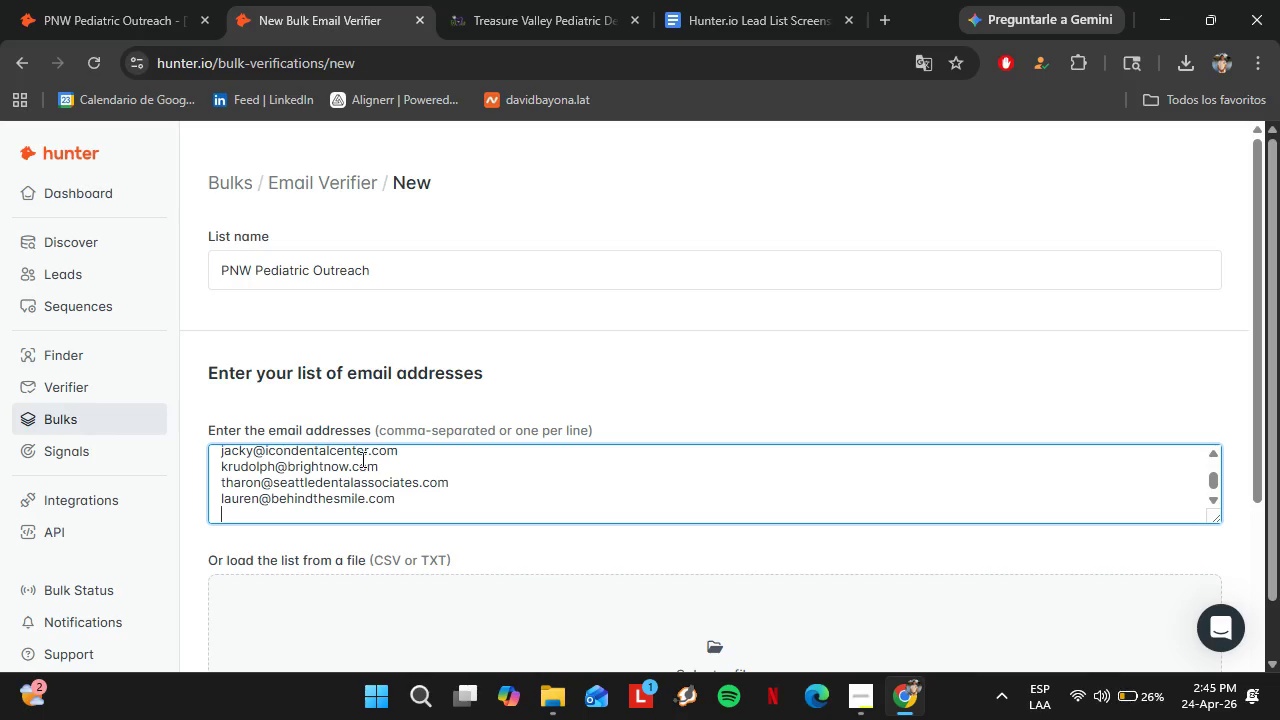 
key(Control+Shift+V)
 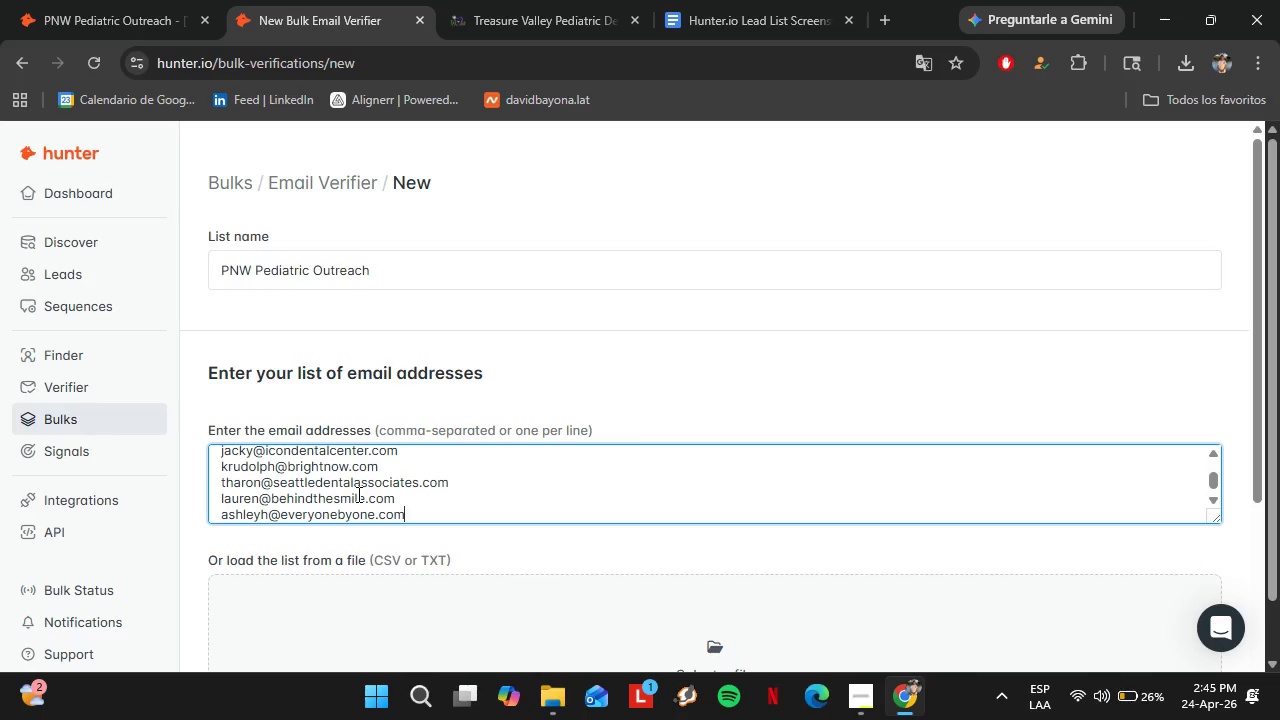 
key(Control+Shift+Enter)
 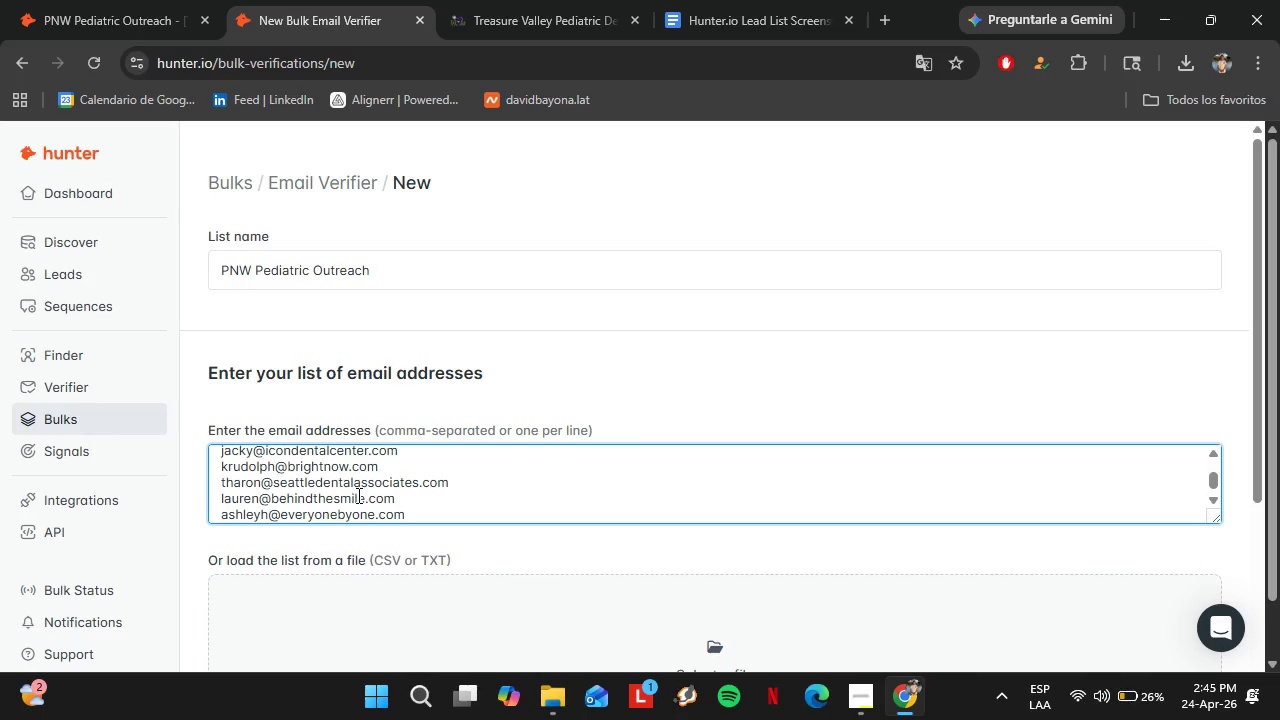 
key(Shift+Enter)
 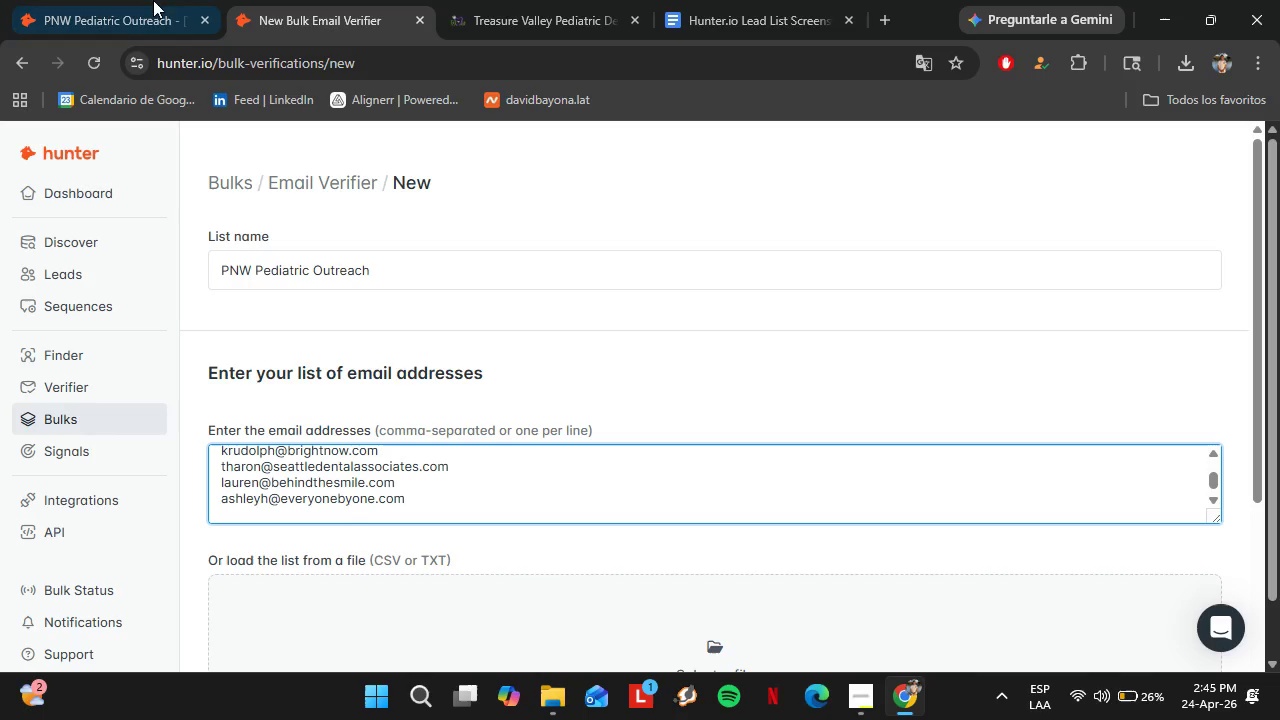 
left_click([127, 0])
 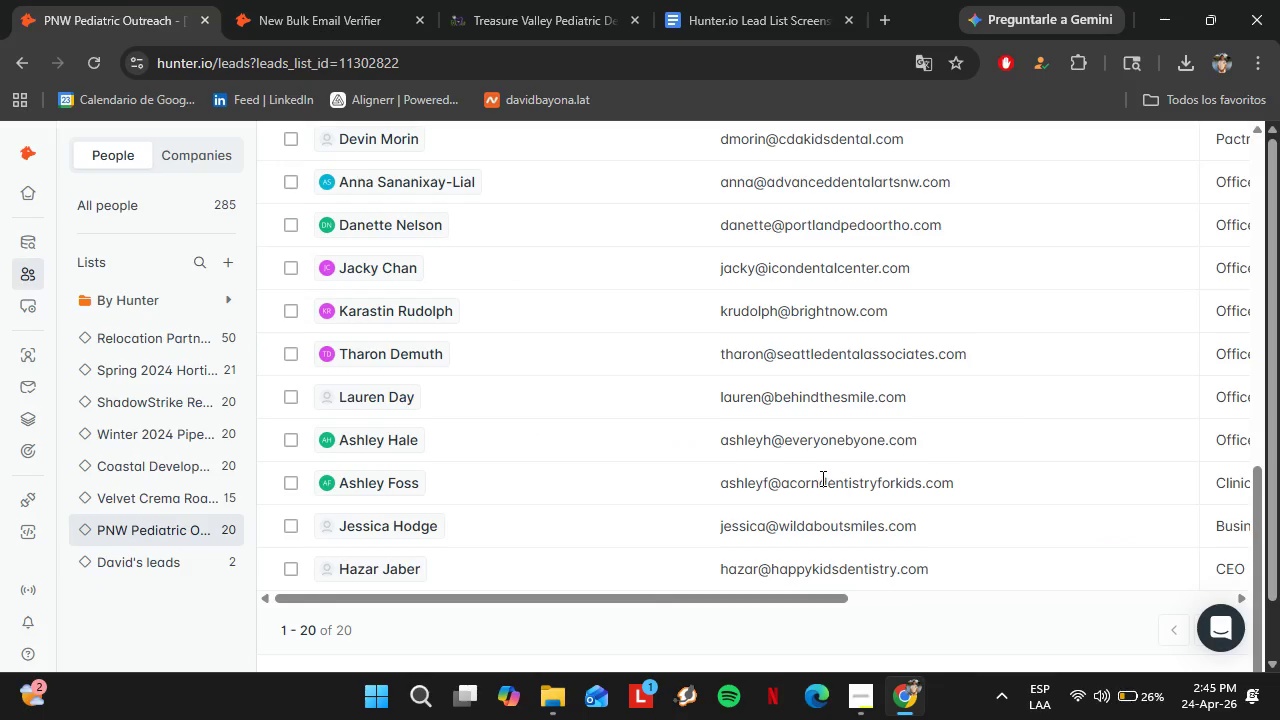 
double_click([821, 478])
 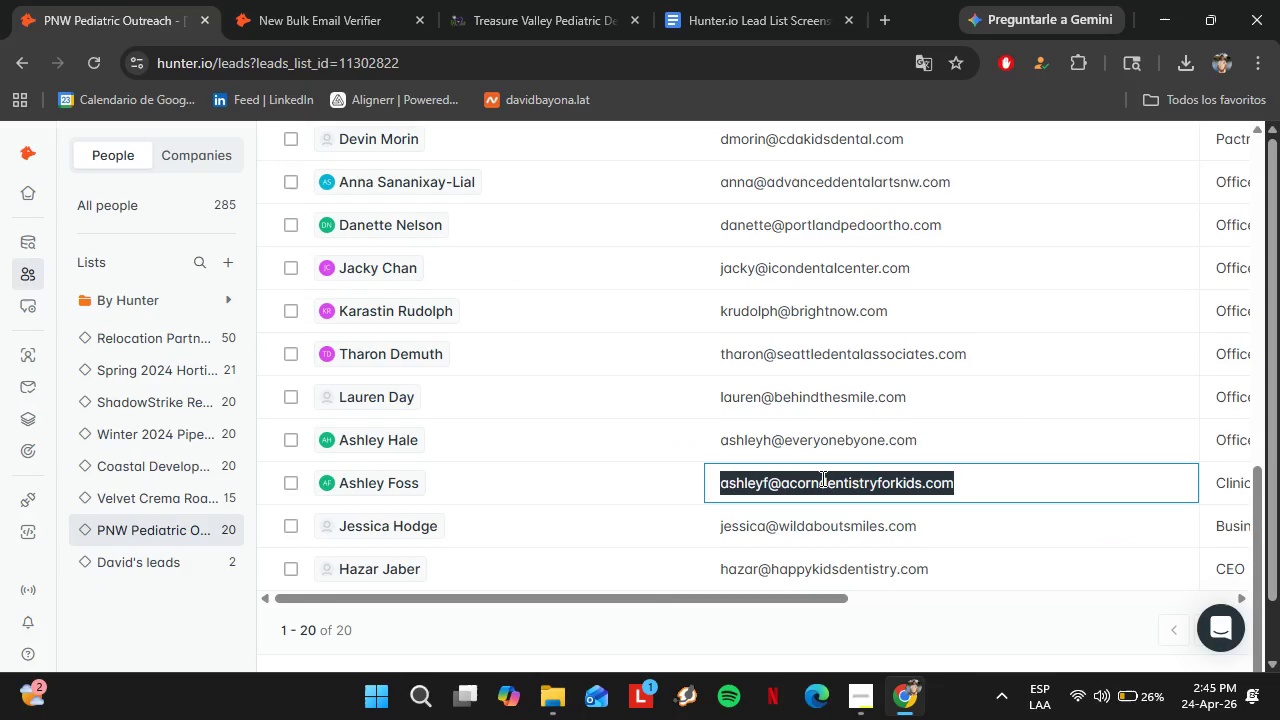 
triple_click([821, 478])
 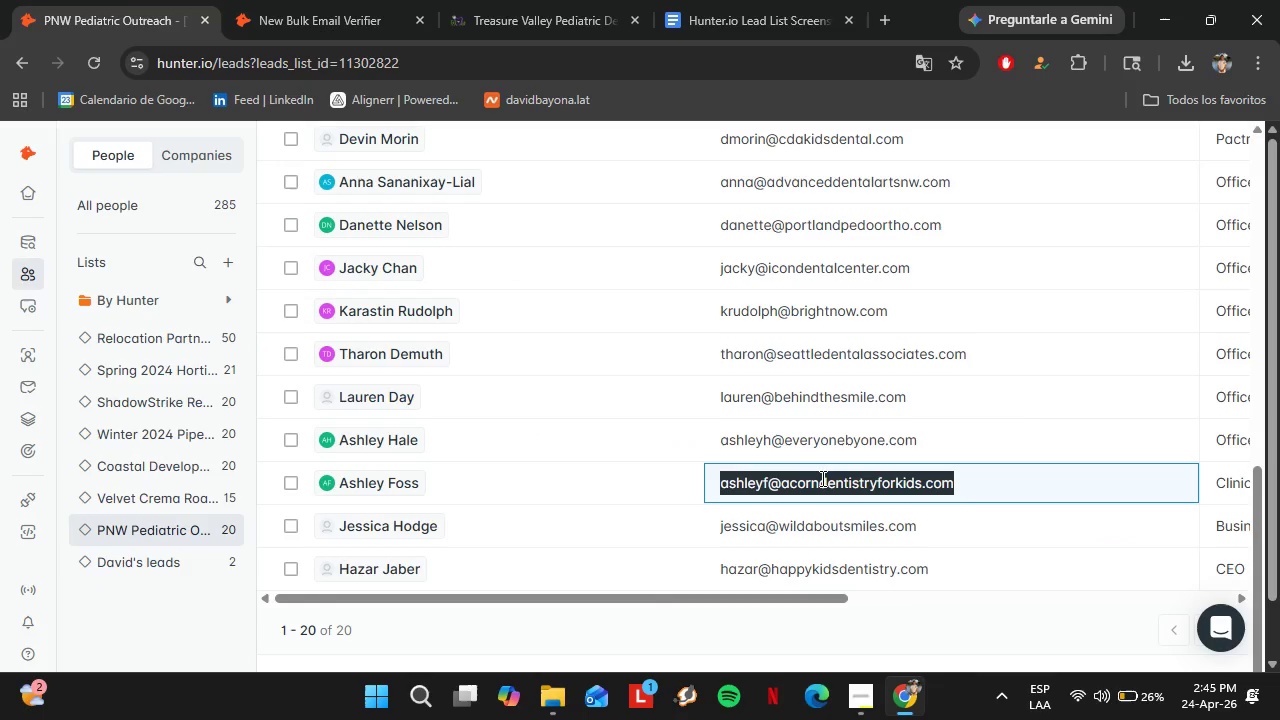 
key(Control+C)
 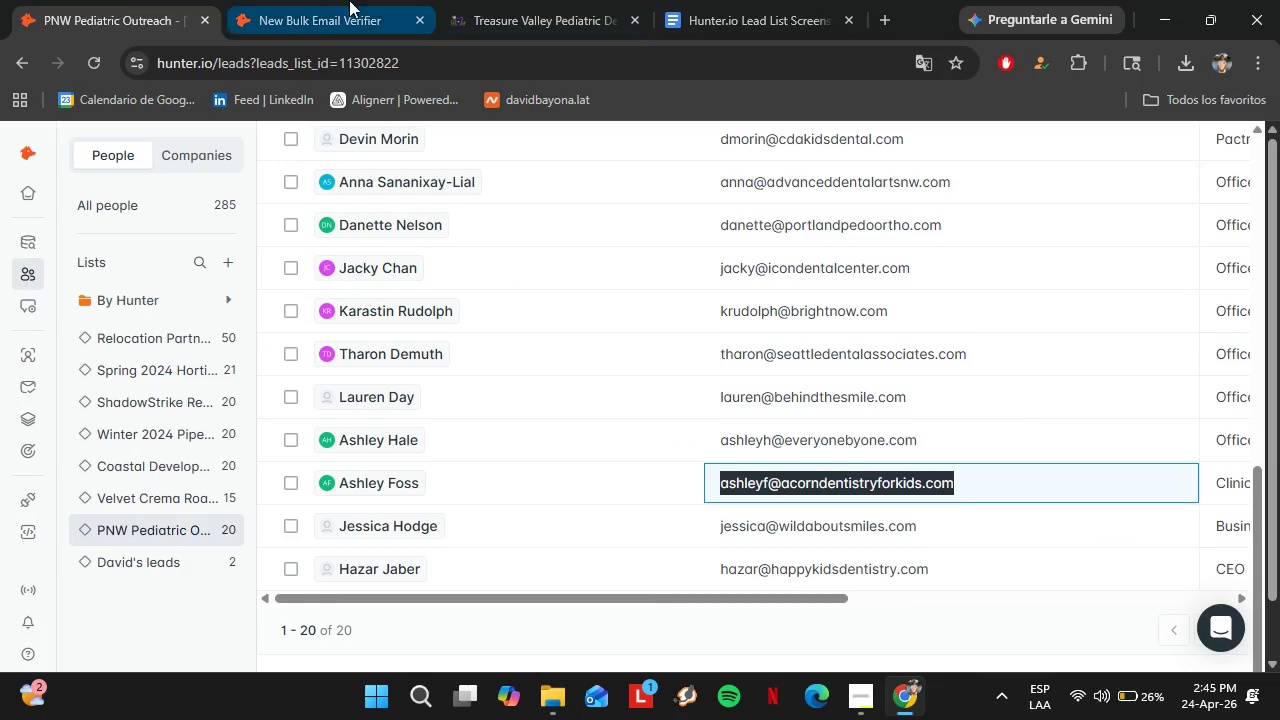 
left_click([348, 0])
 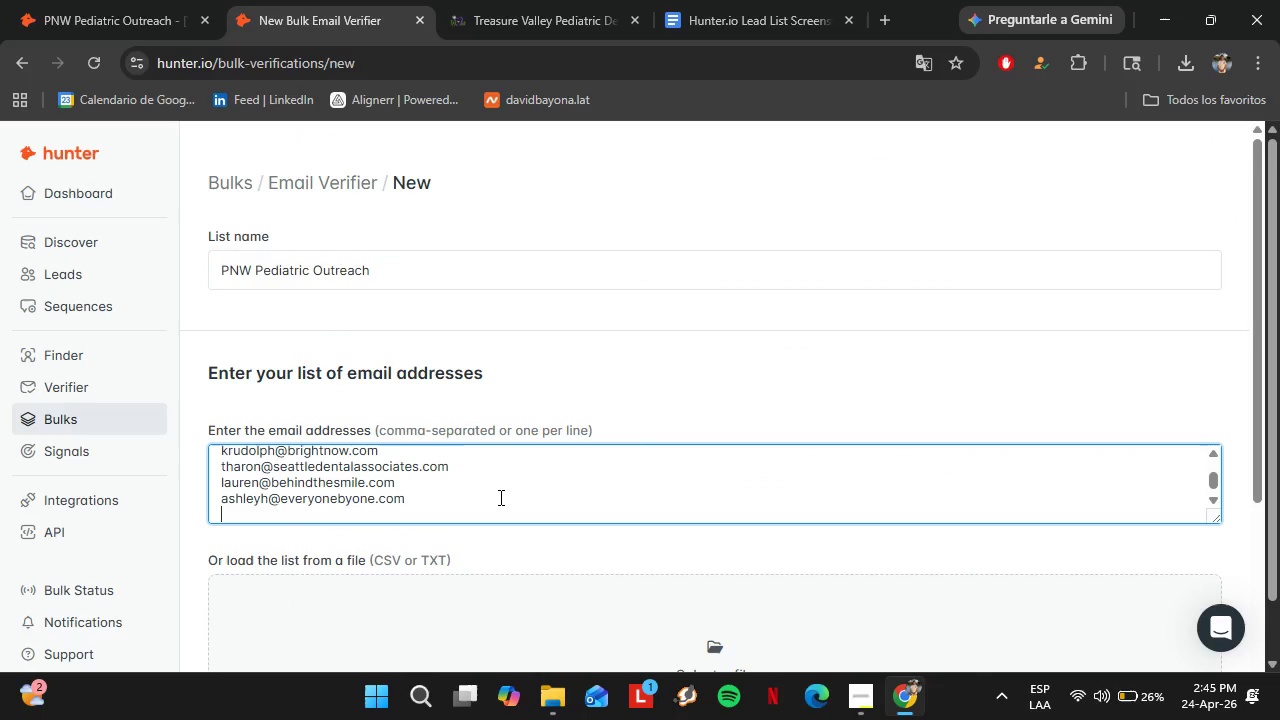 
key(Control+Shift+V)
 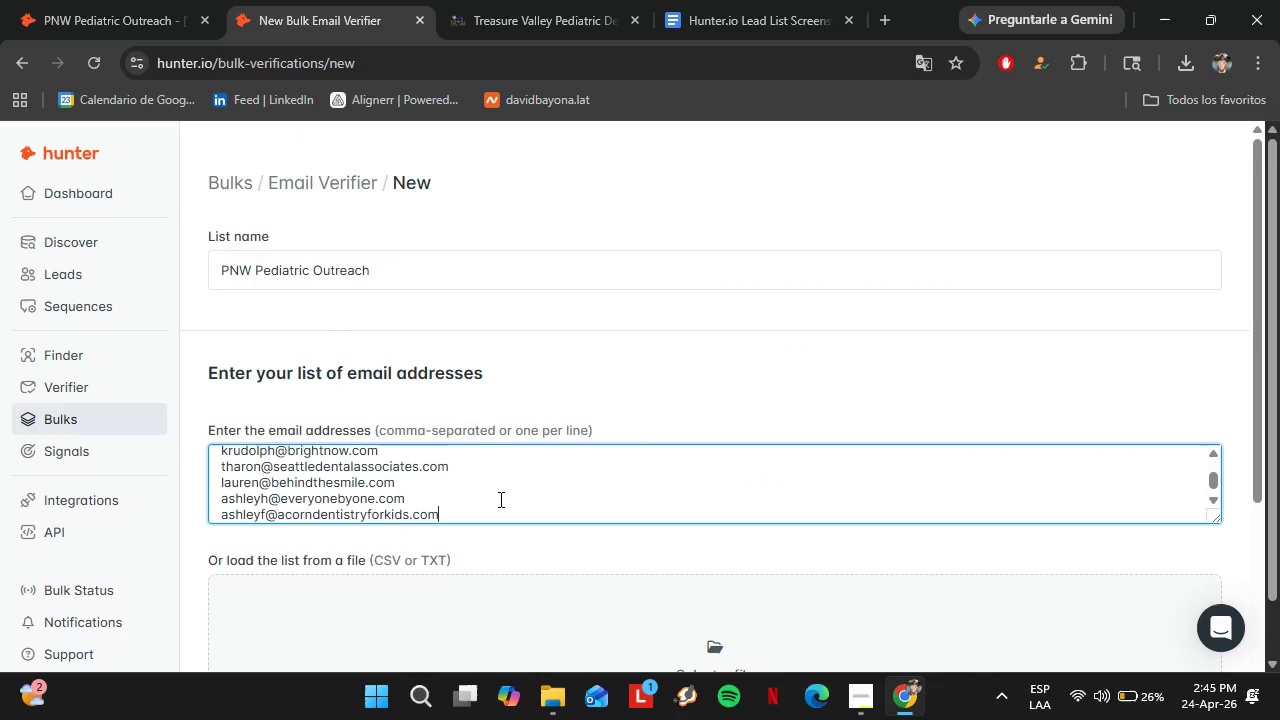 
key(Shift+Enter)
 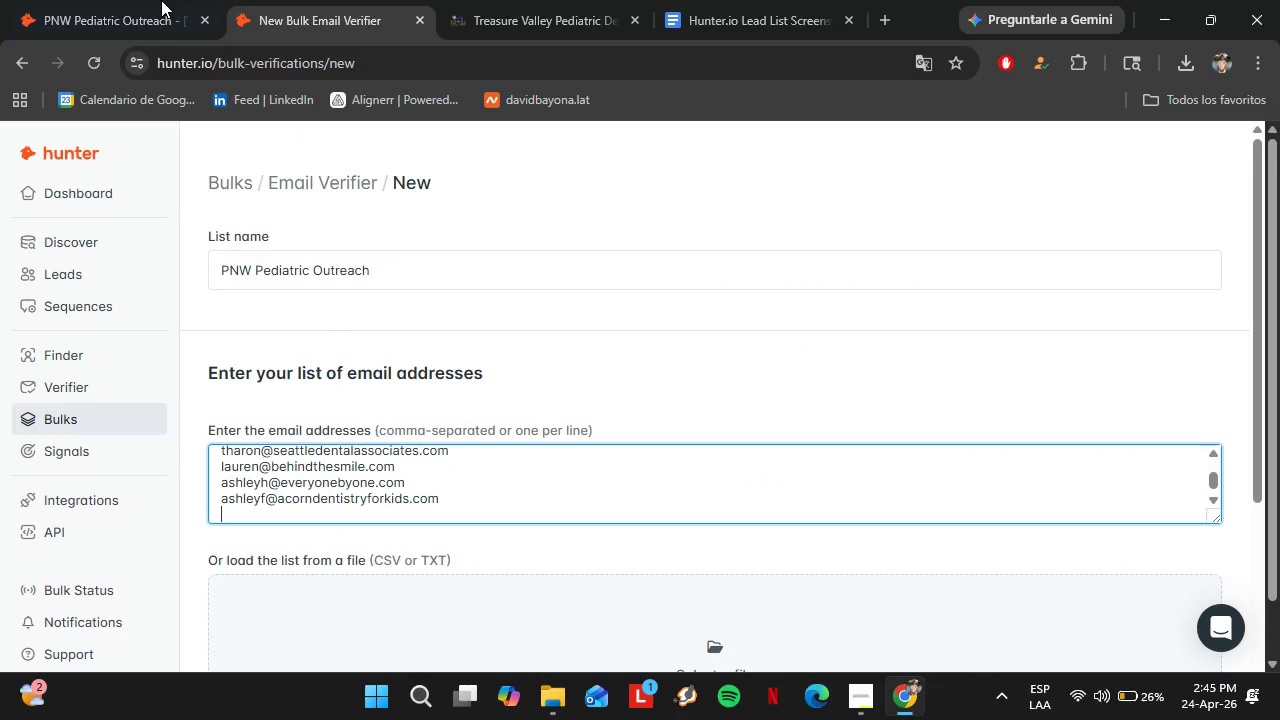 
left_click([128, 0])
 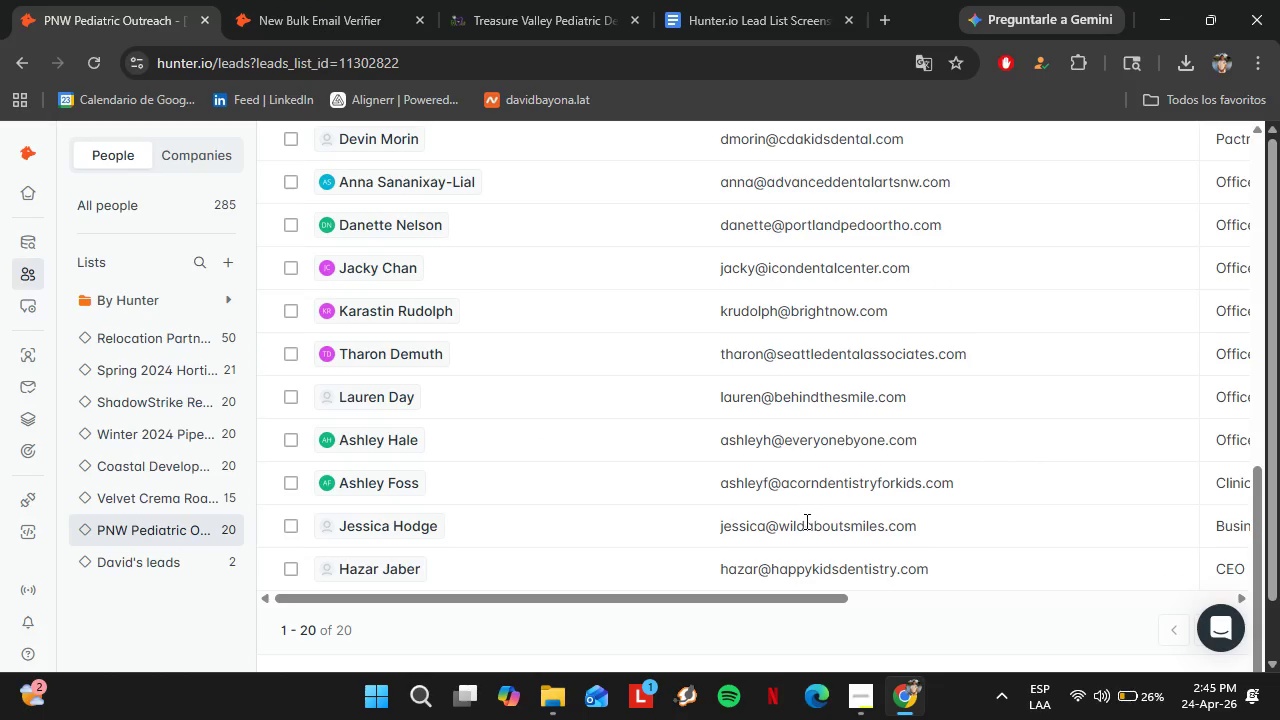 
double_click([805, 521])
 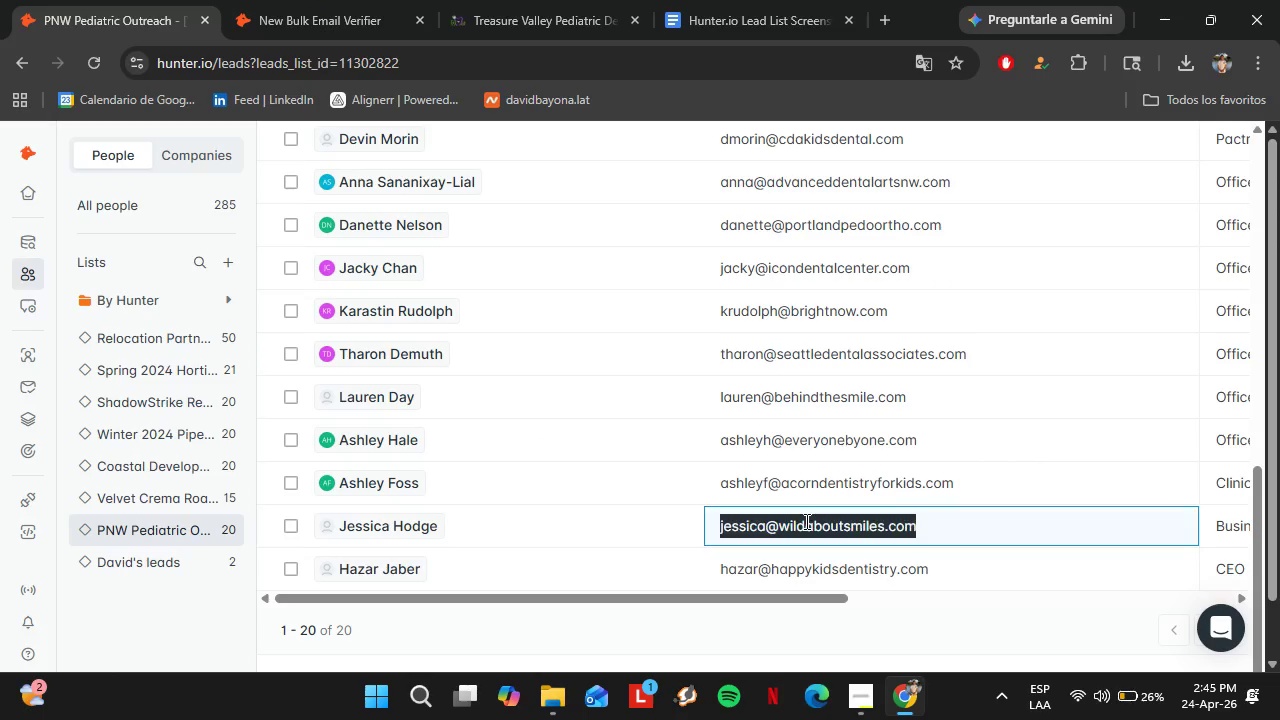 
triple_click([805, 521])
 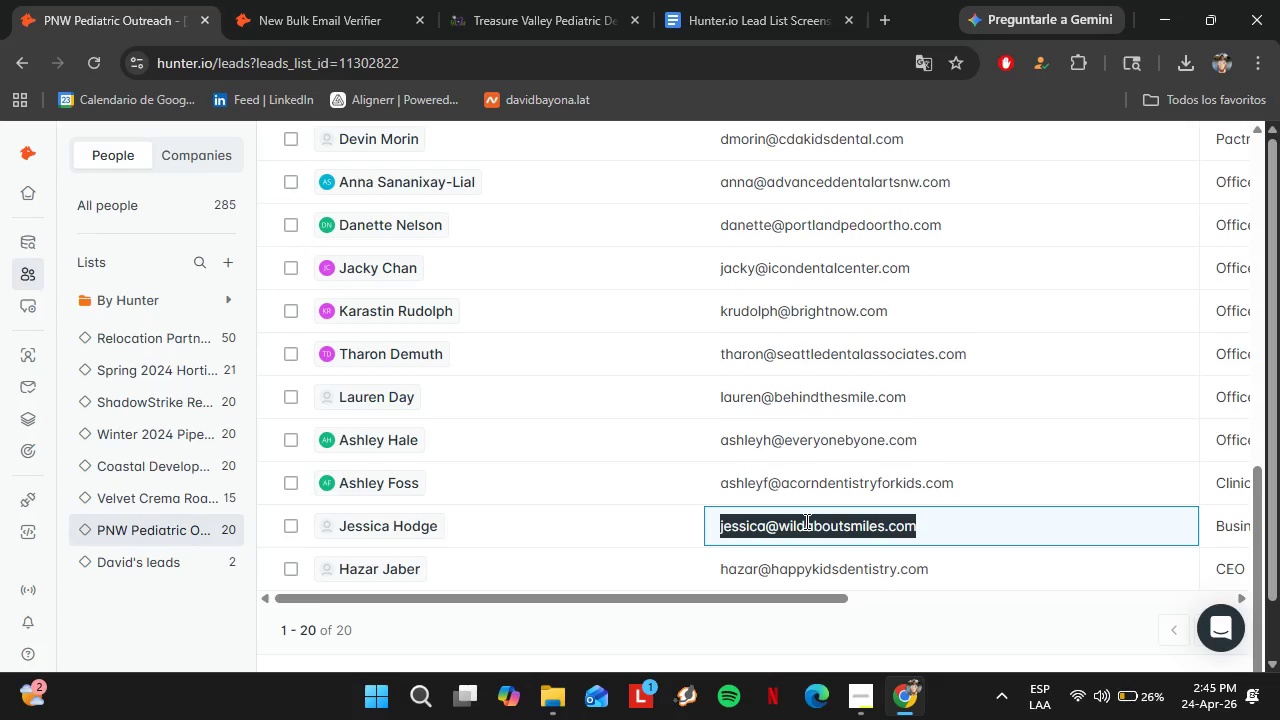 
key(Control+C)
 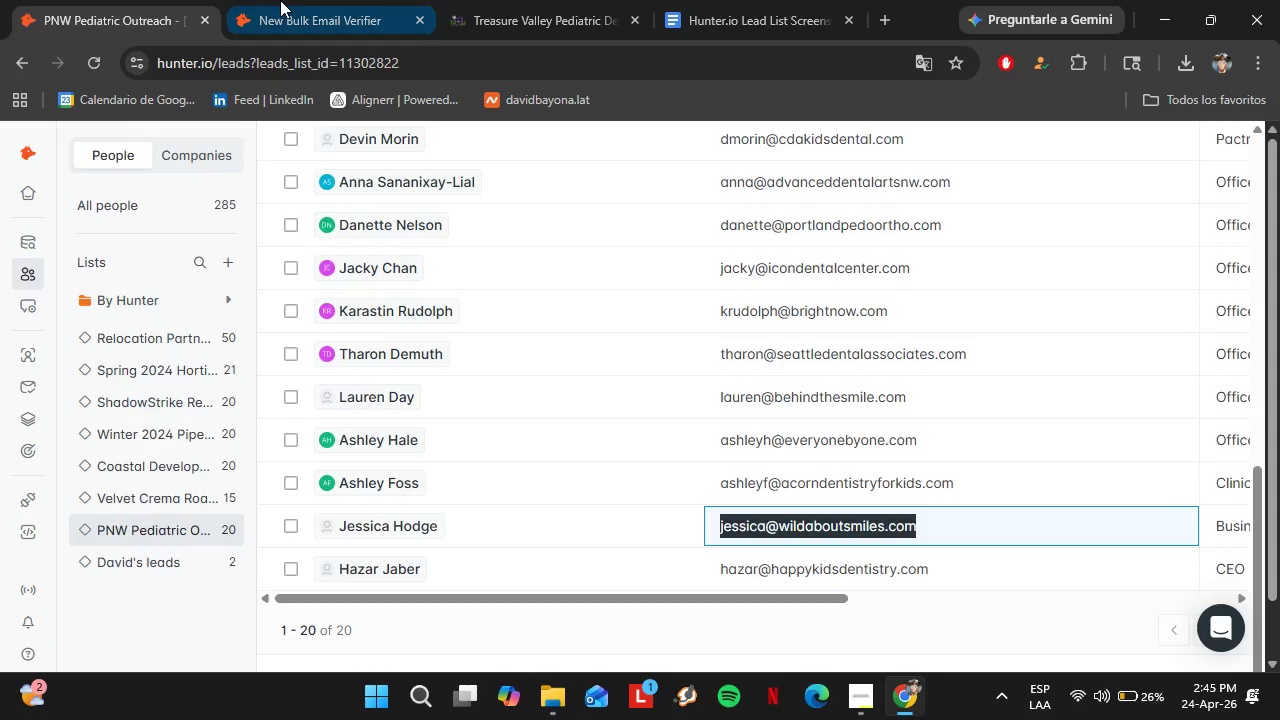 
left_click([279, 0])
 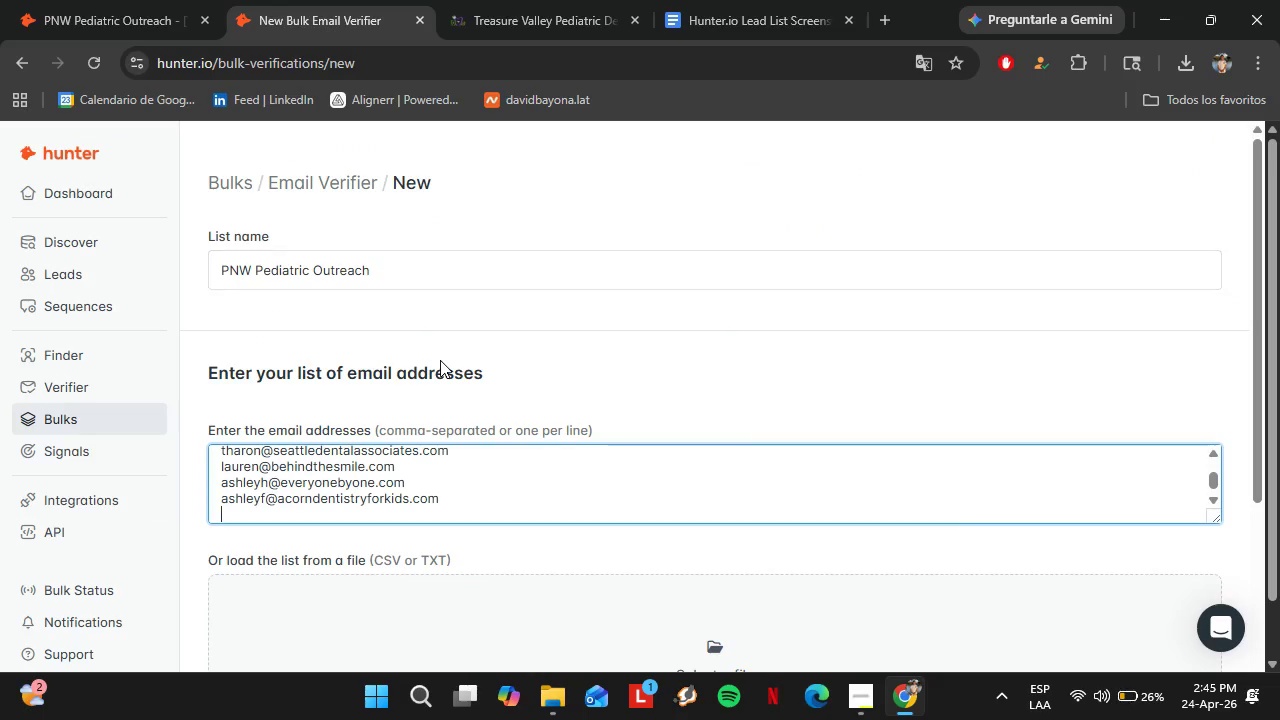 
key(Control+Shift+V)
 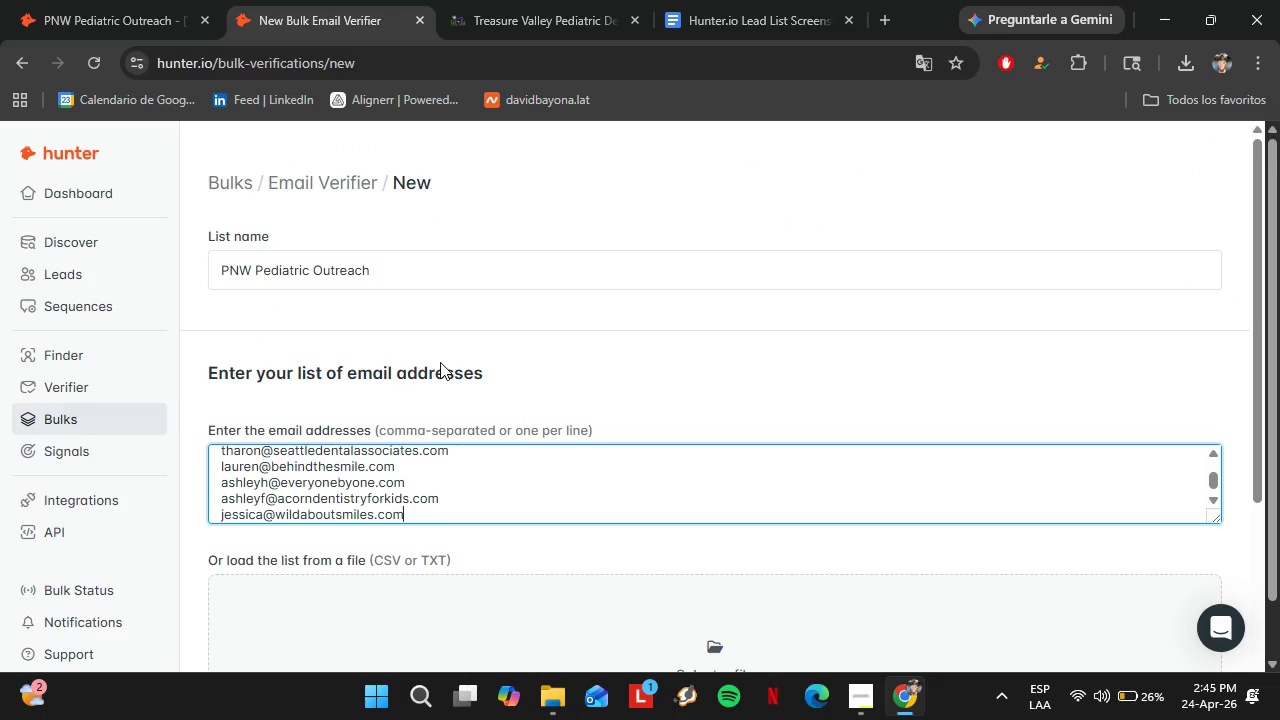 
key(Control+Shift+Enter)
 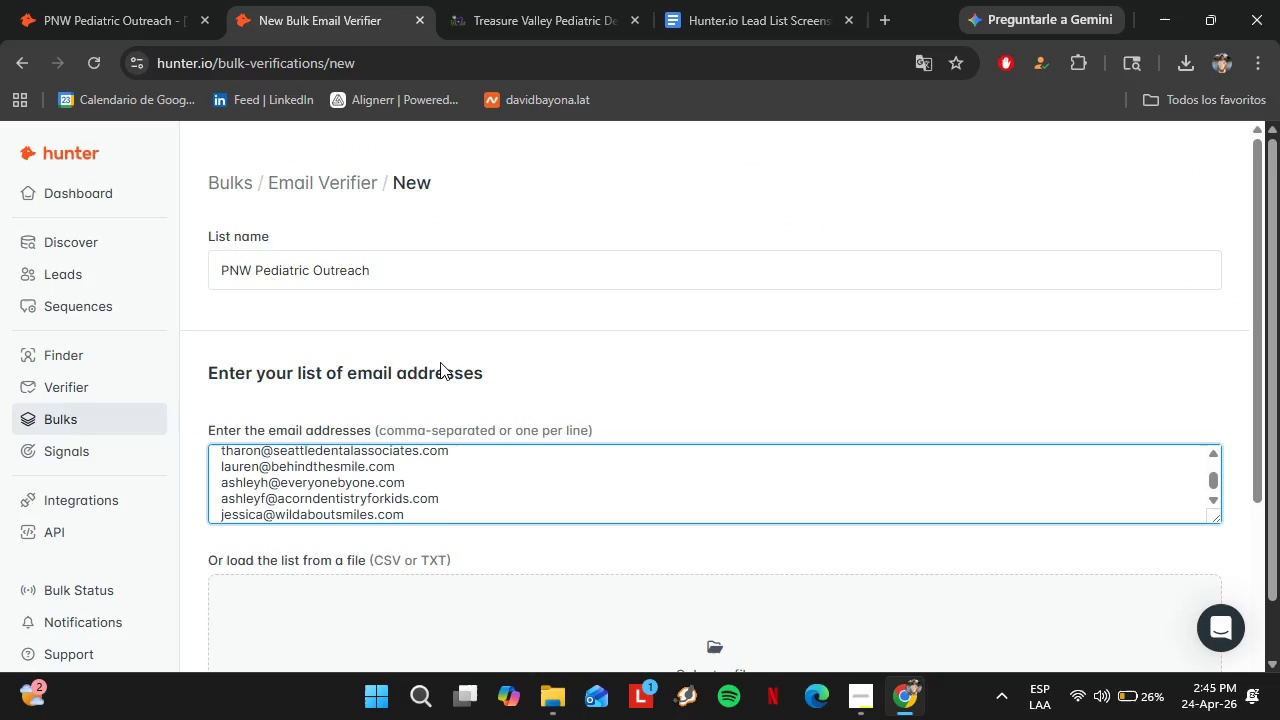 
key(Shift+Enter)
 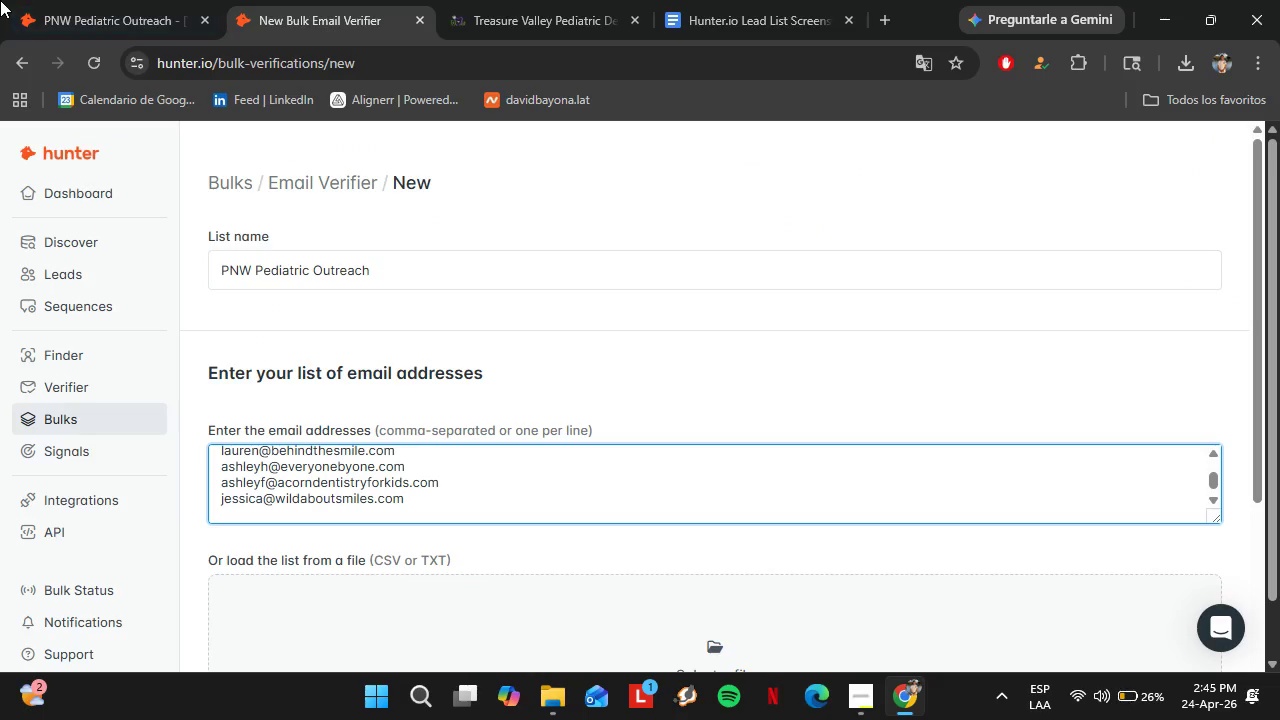 
left_click([91, 0])
 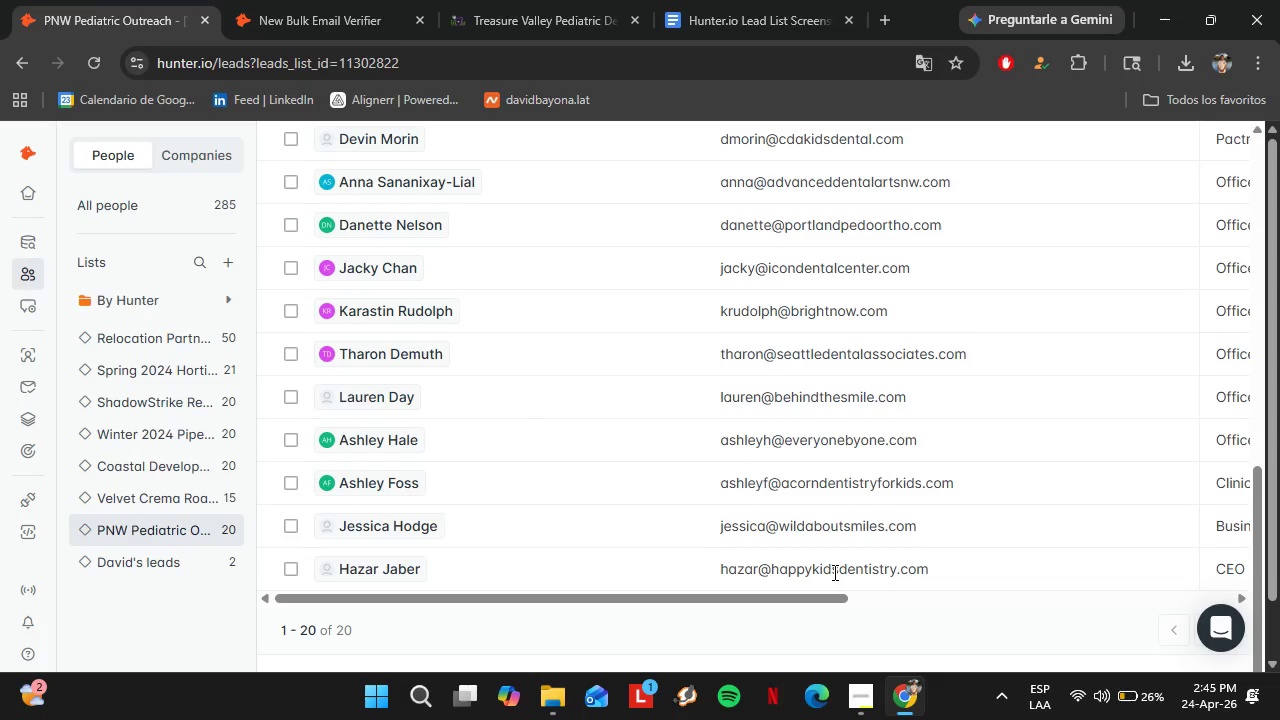 
double_click([833, 572])
 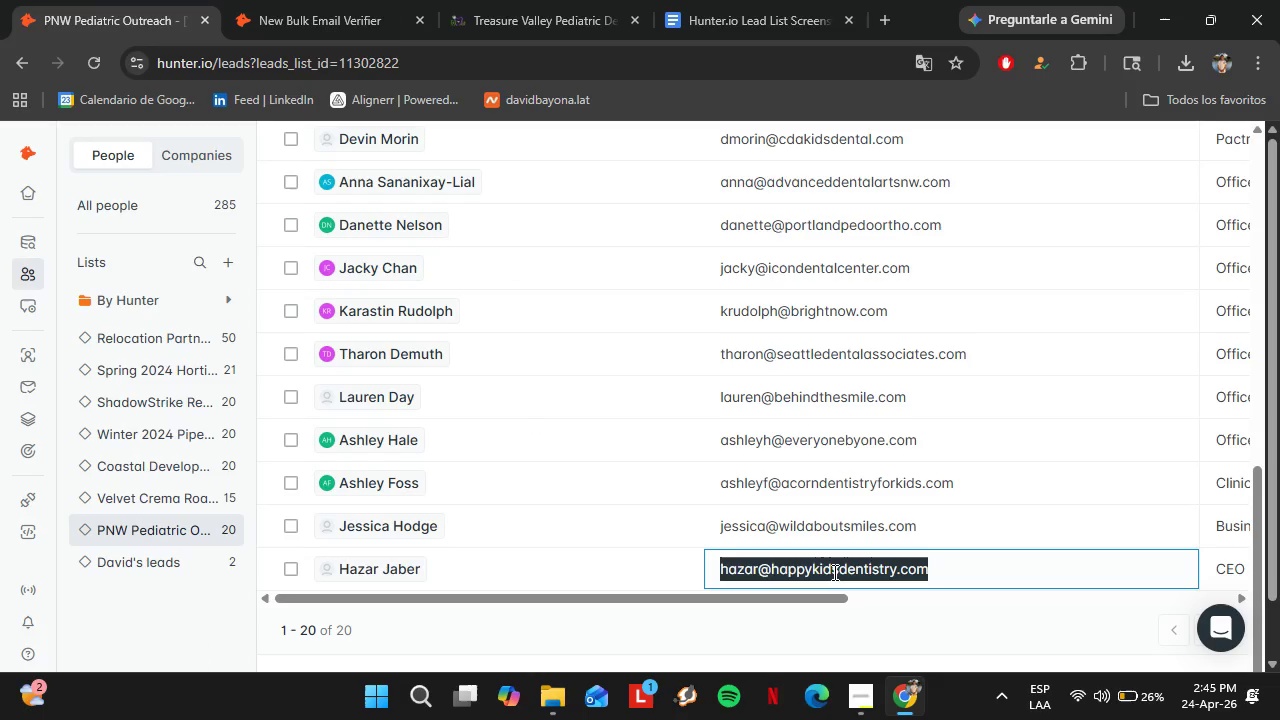 
triple_click([833, 572])
 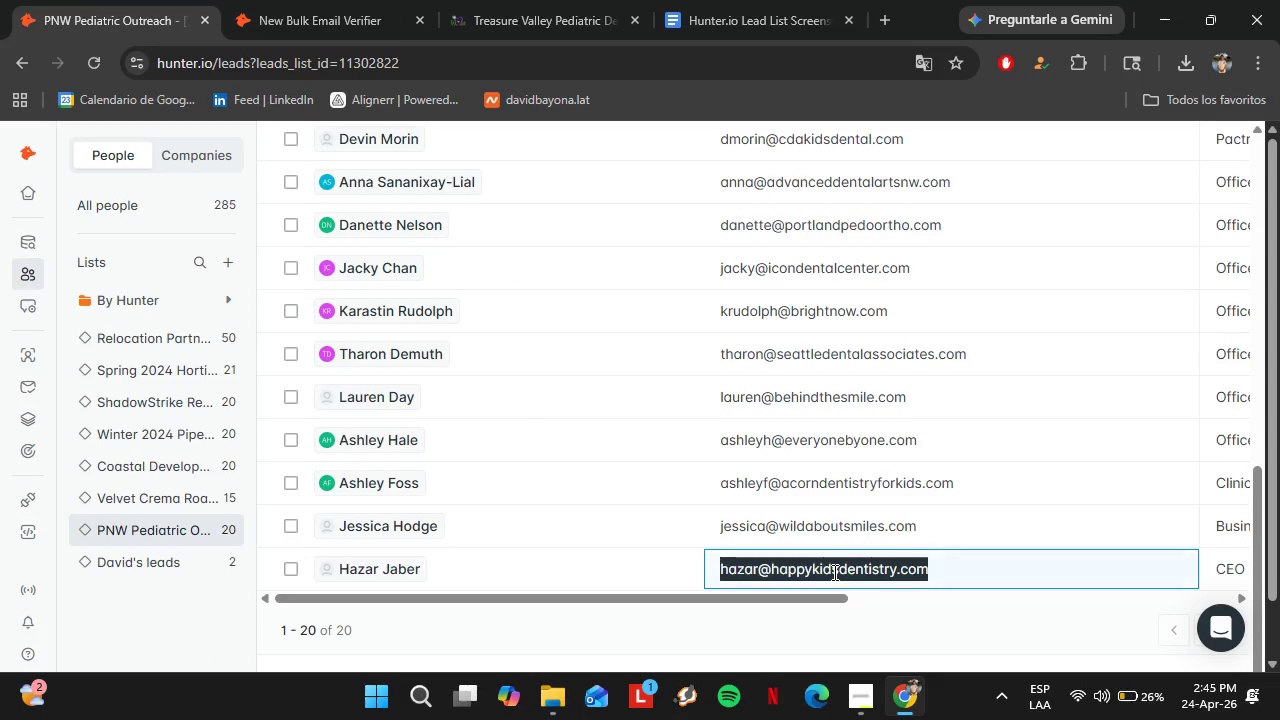 
key(Control+C)
 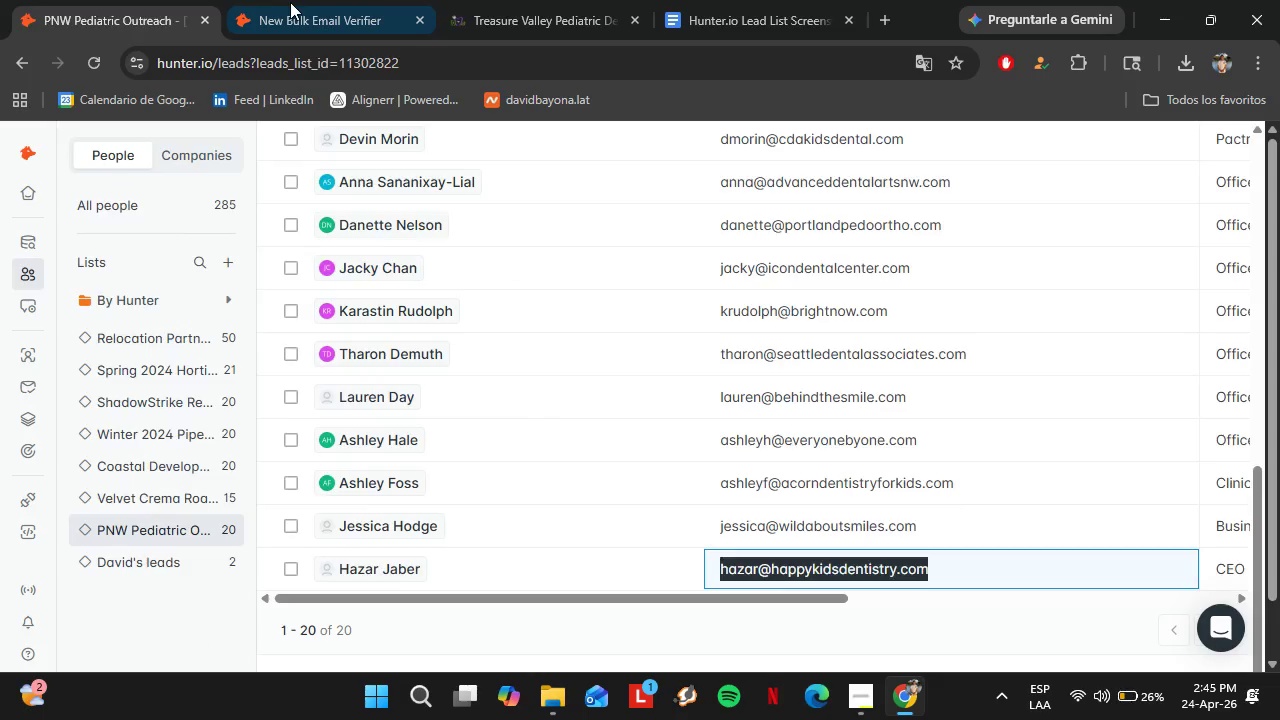 
left_click([282, 0])
 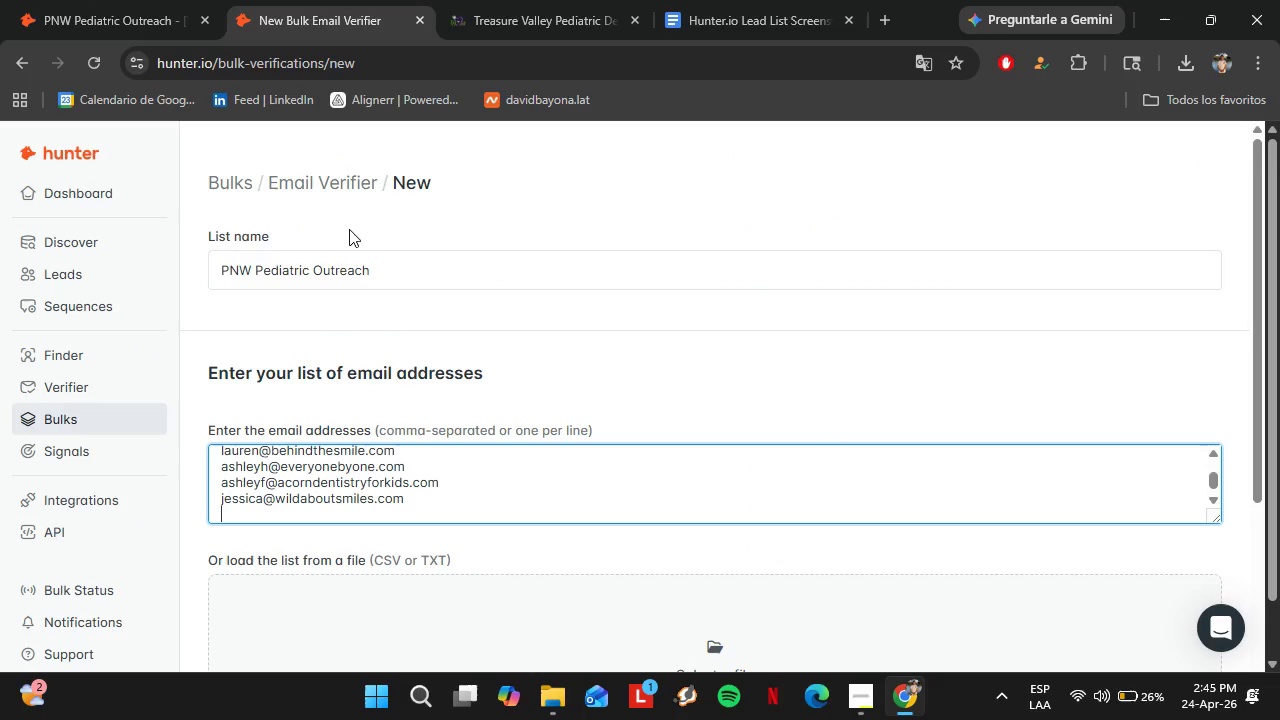 
key(Control+Shift+V)
 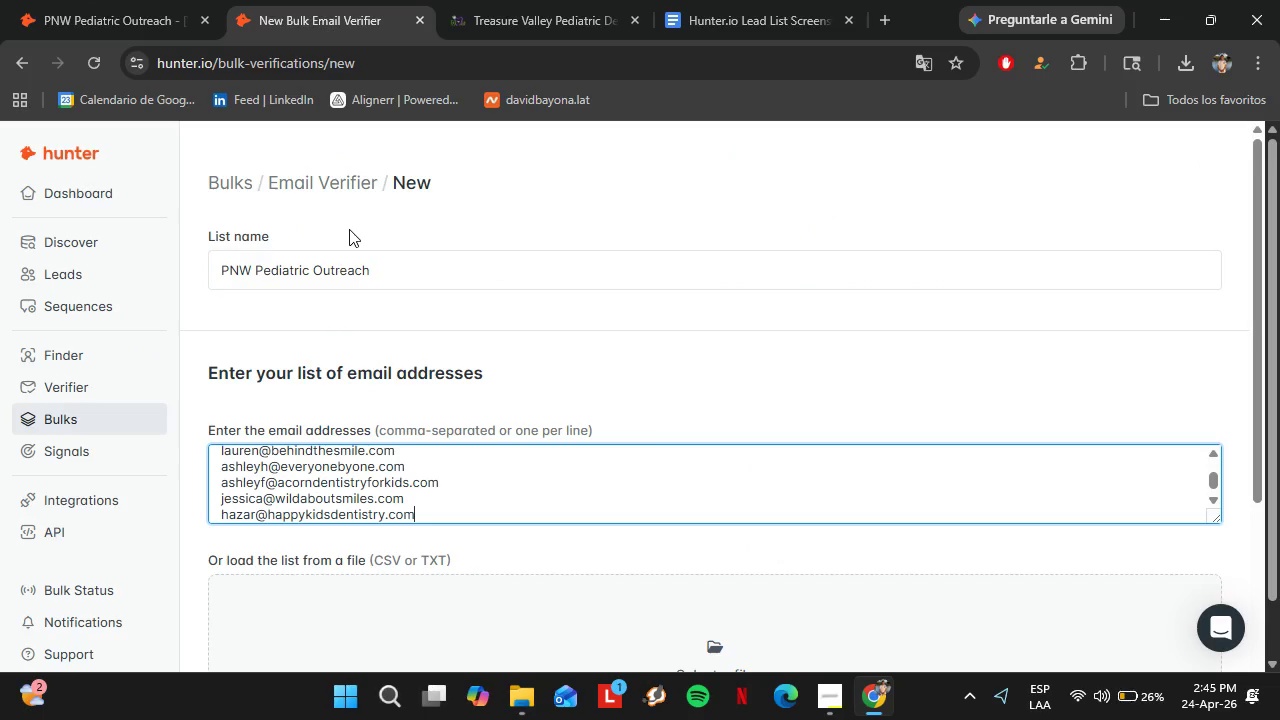 
key(Shift+ShiftLeft)
 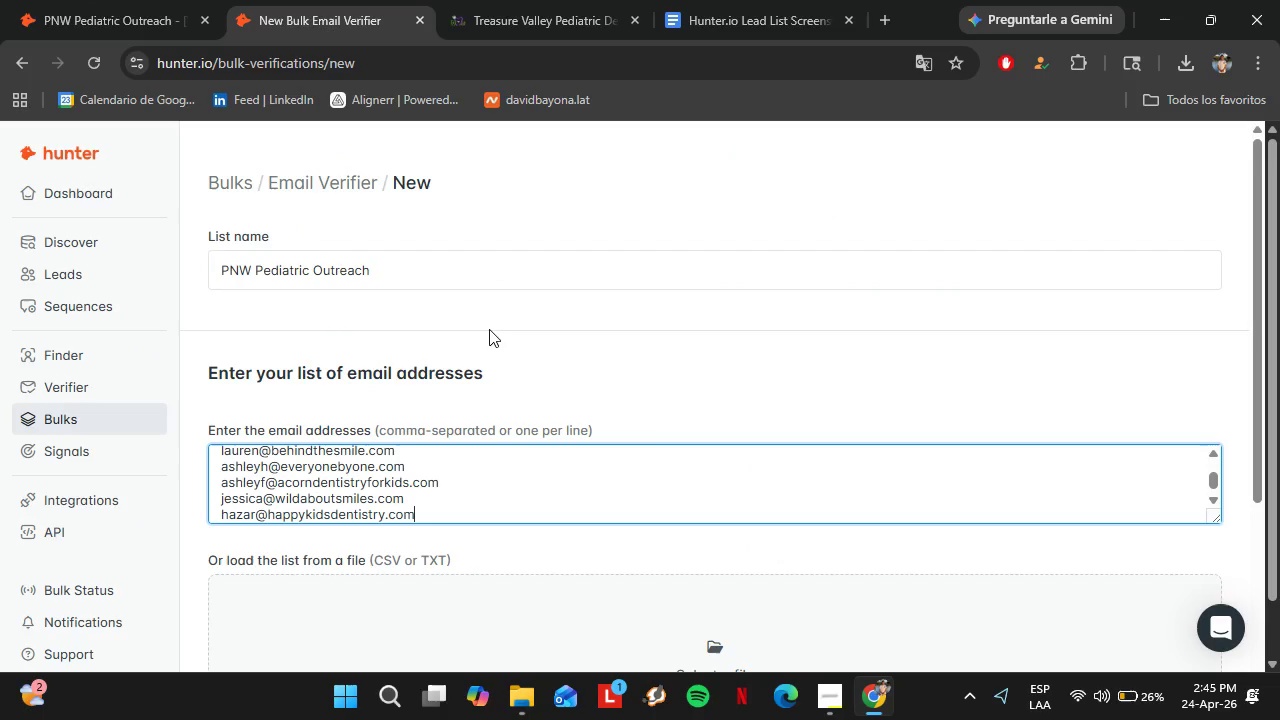 
scroll: coordinate [500, 349], scroll_direction: down, amount: 6.0
 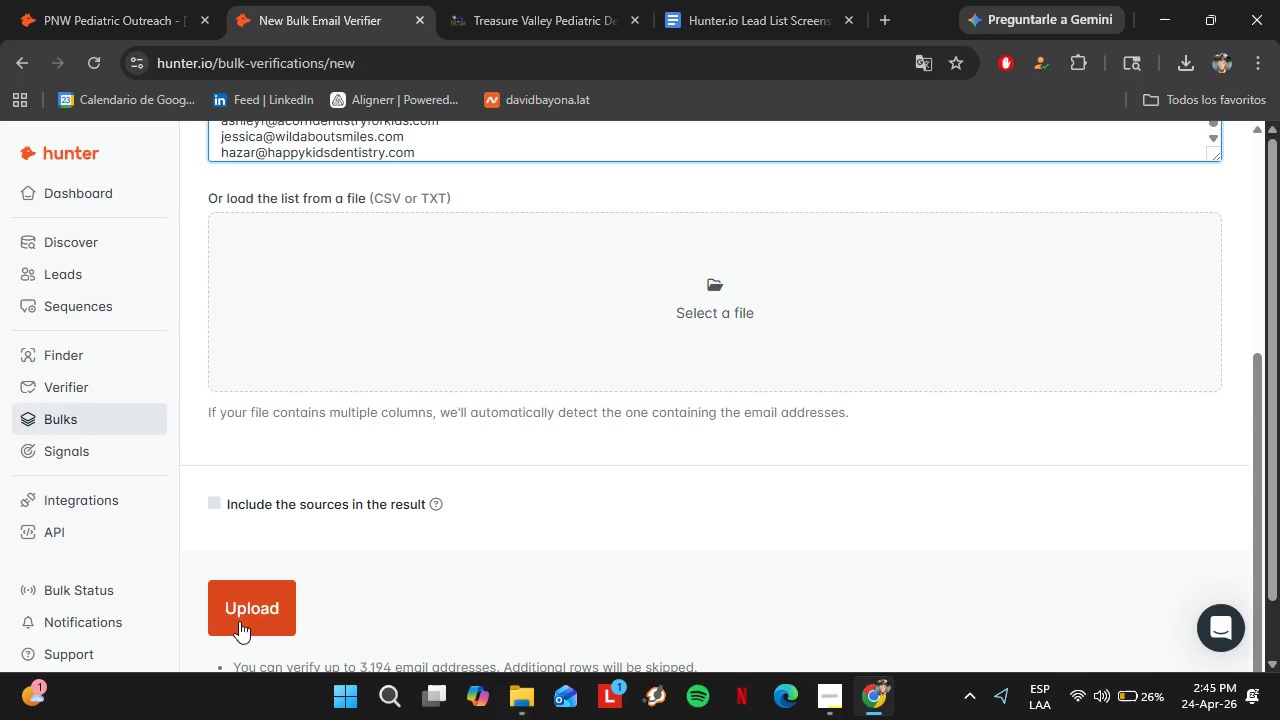 
left_click([250, 612])
 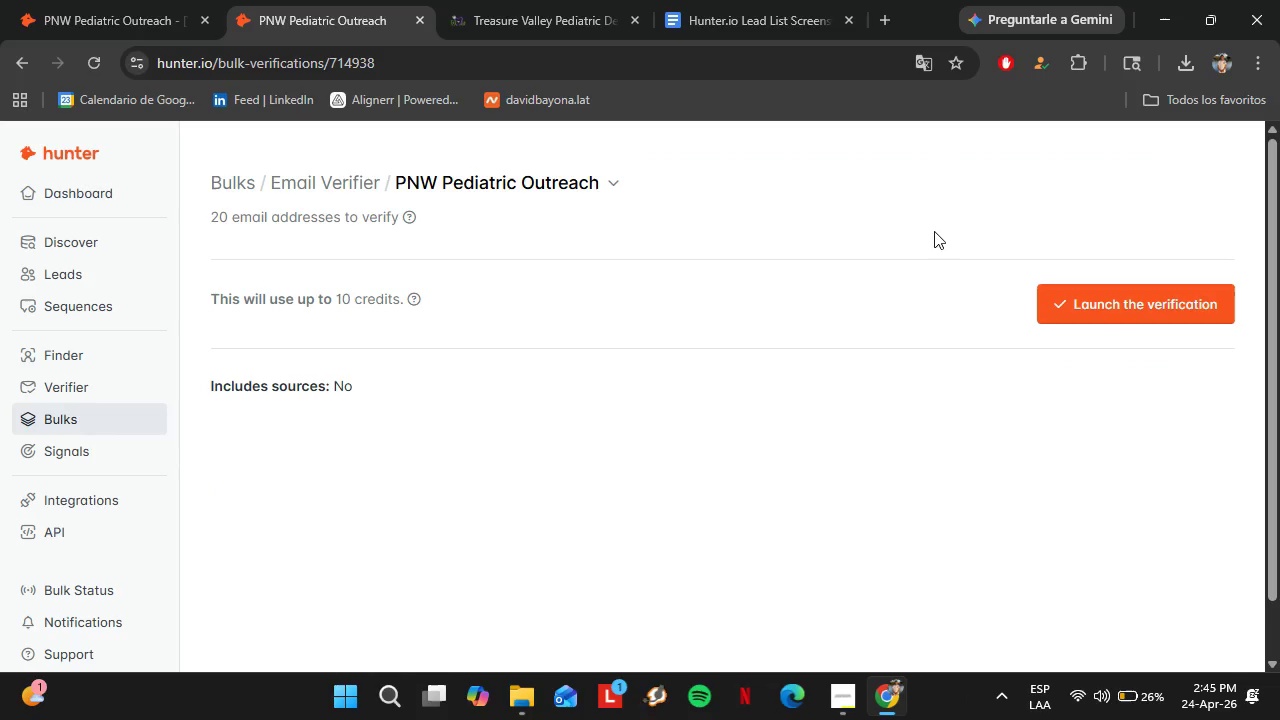 
left_click([1050, 290])
 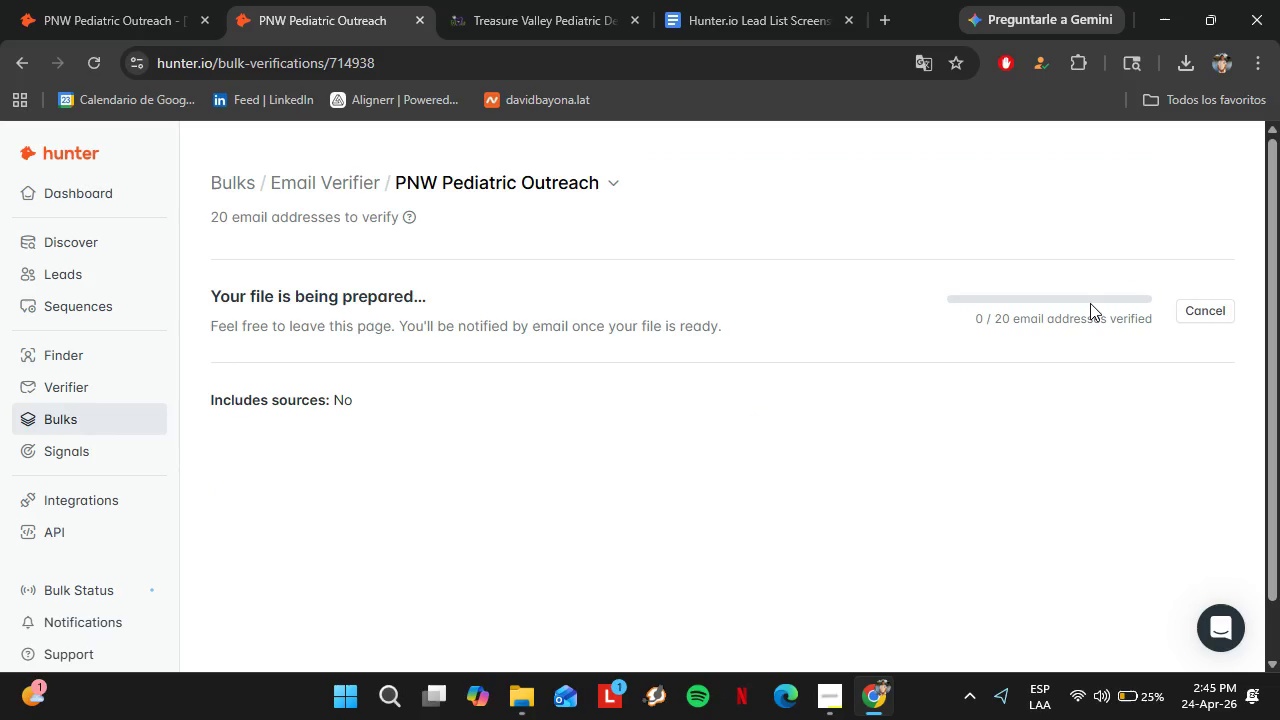 
wait(8.22)
 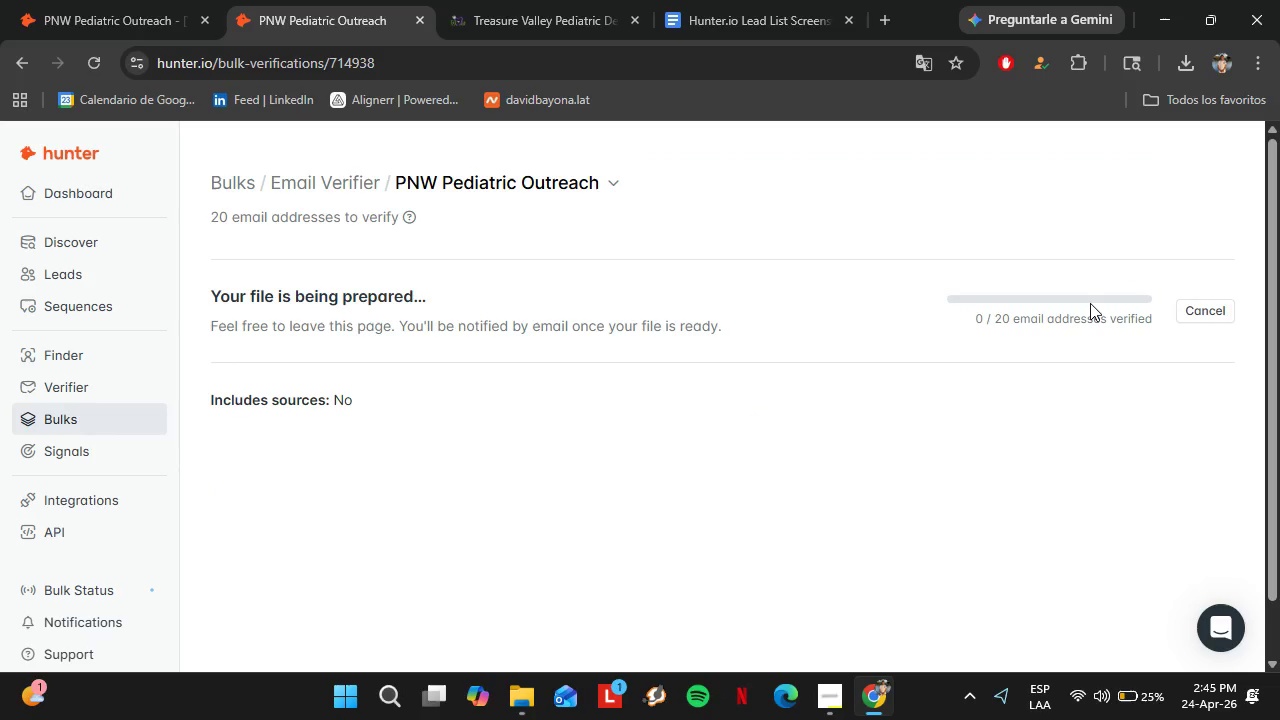 
scroll: coordinate [1107, 443], scroll_direction: down, amount: 2.0
 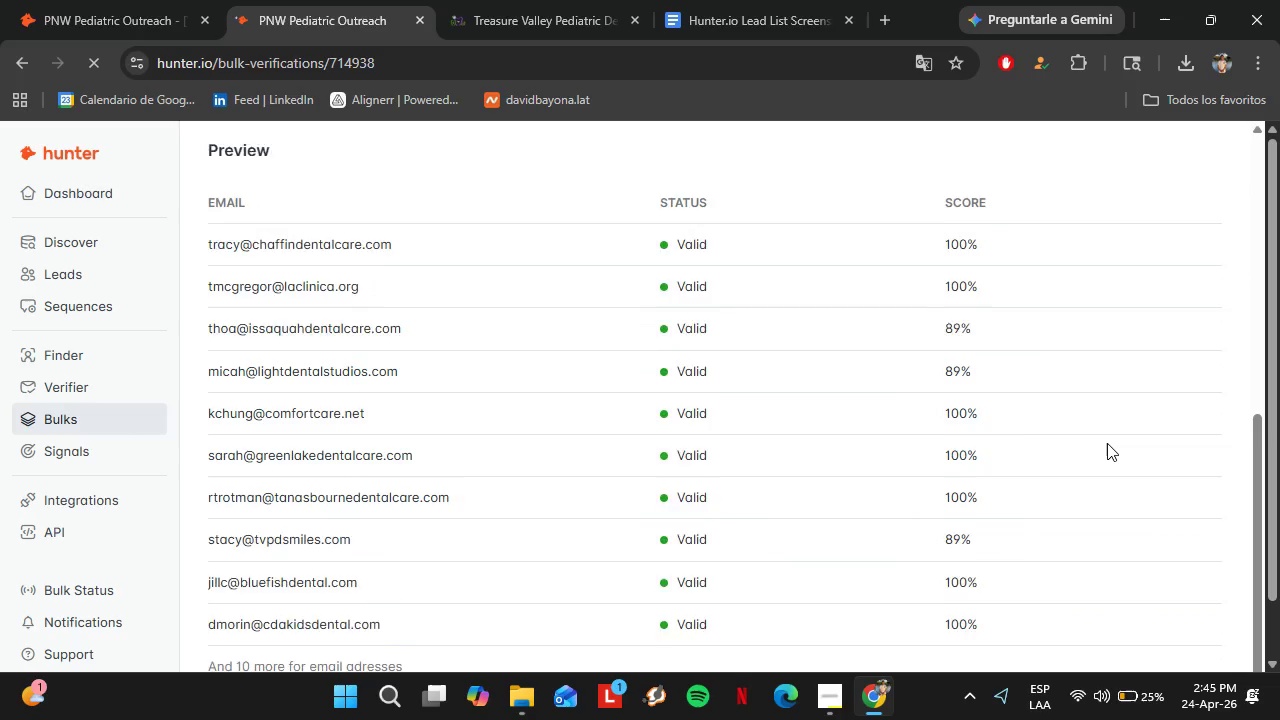 
scroll: coordinate [1107, 443], scroll_direction: up, amount: 4.0
 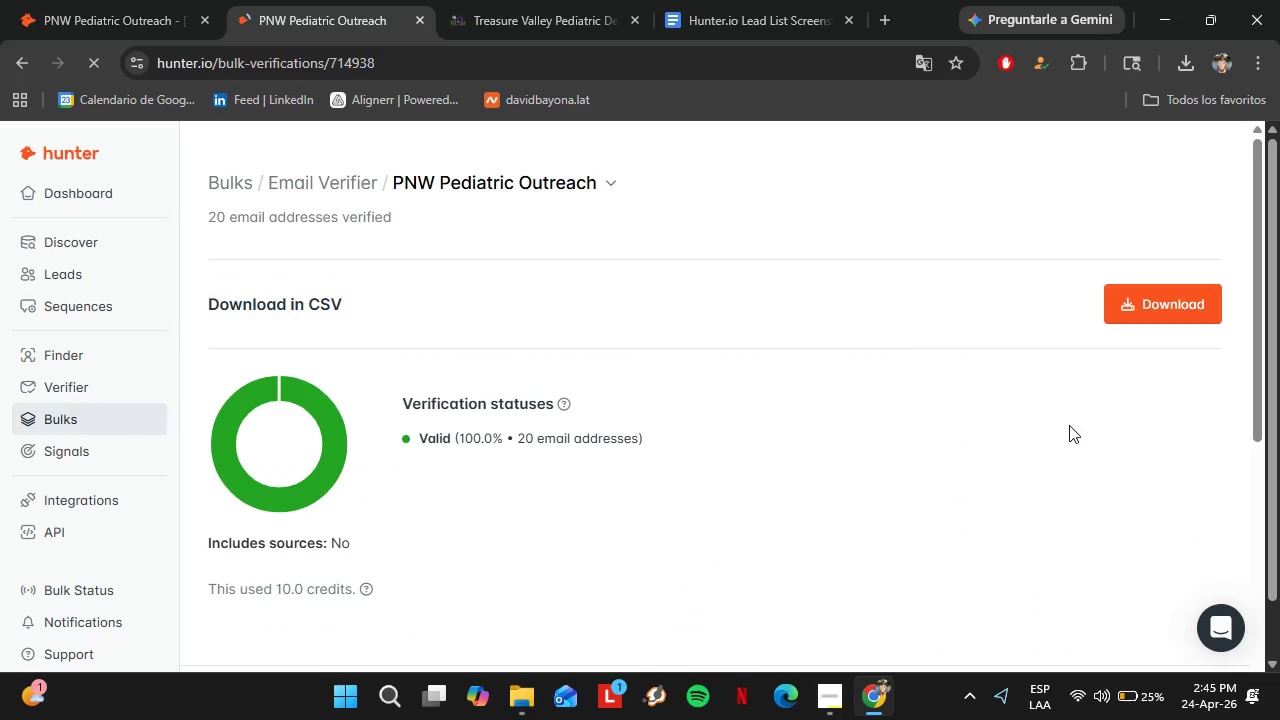 
key(PrintScreen)
 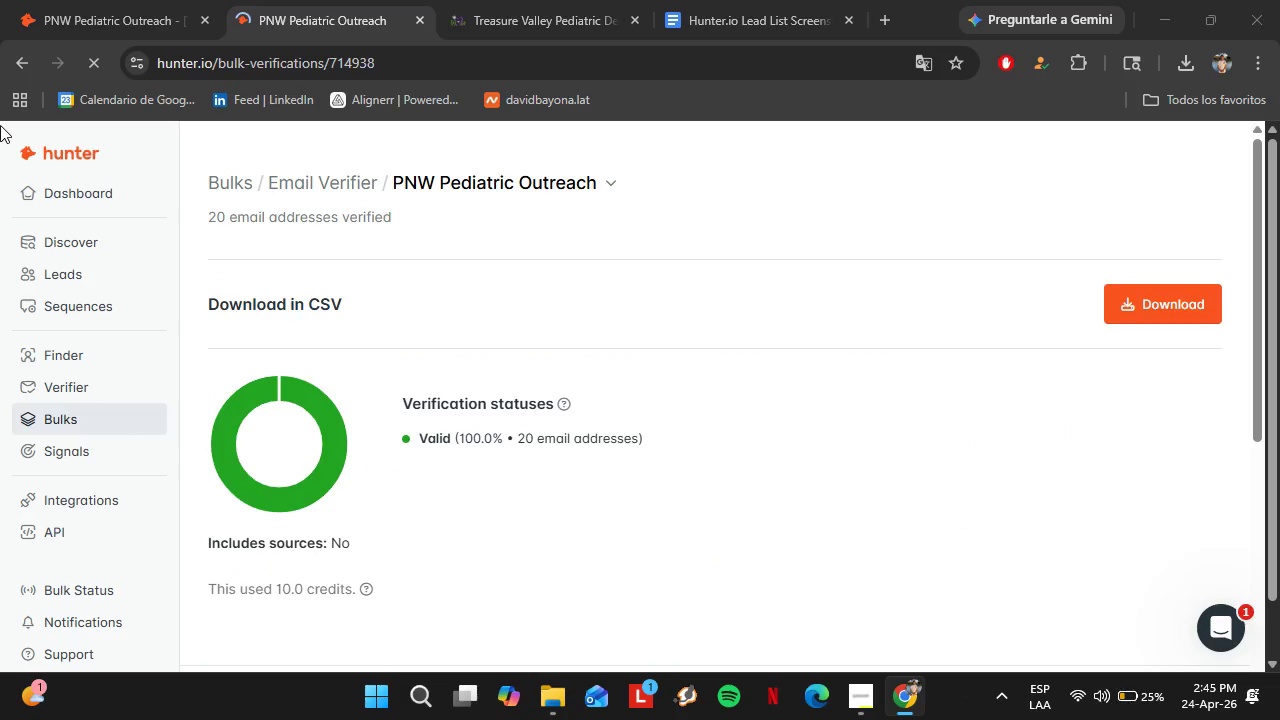 
left_click_drag(start_coordinate=[0, 124], to_coordinate=[1264, 672])
 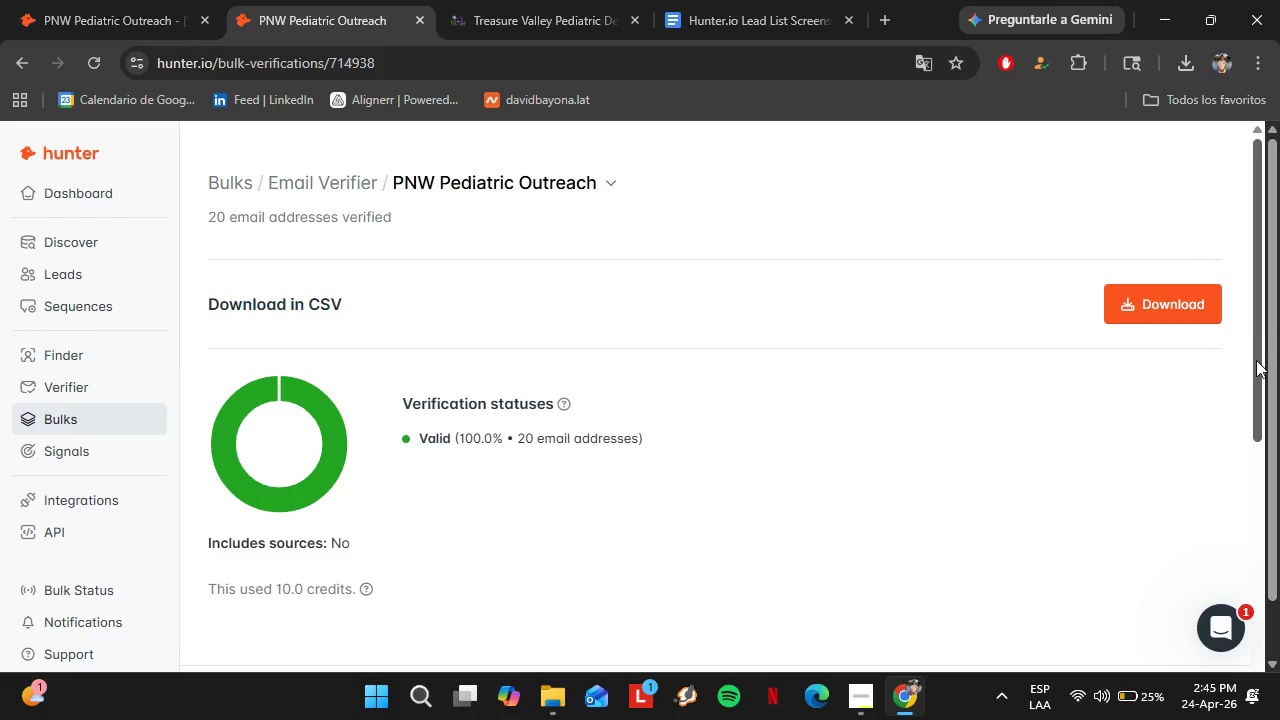 
left_click_drag(start_coordinate=[1255, 359], to_coordinate=[1279, 656])
 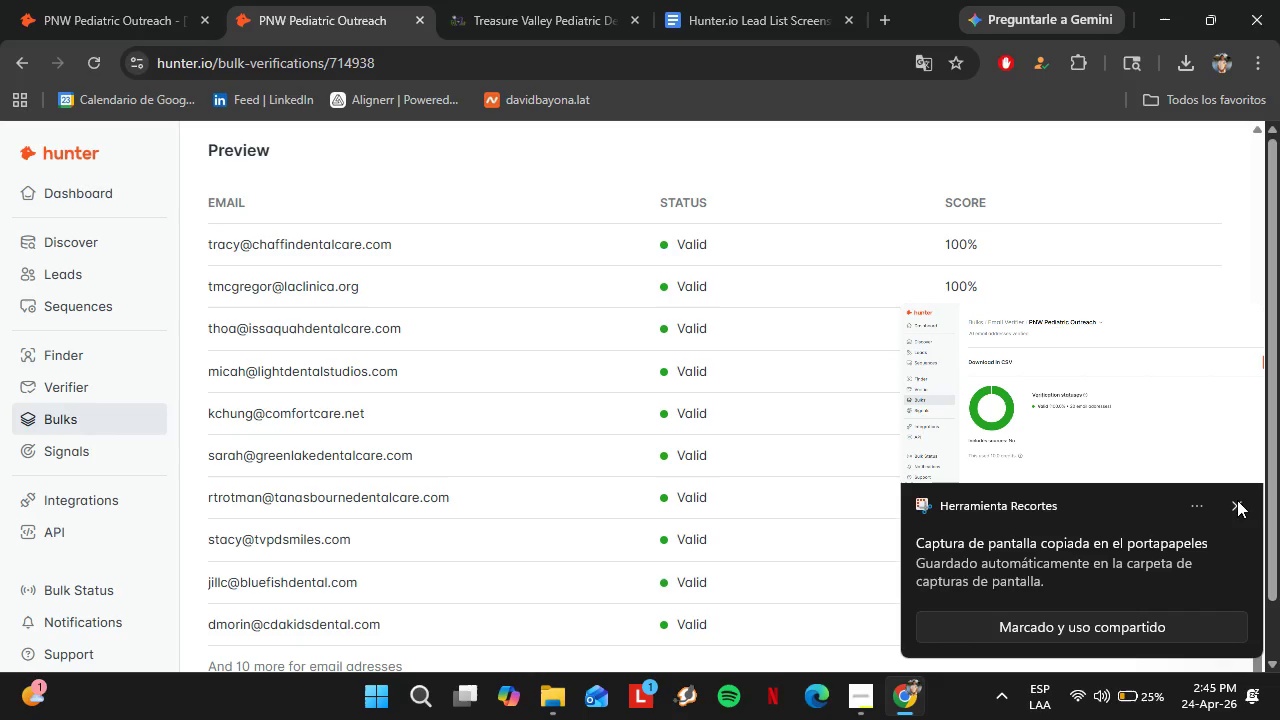 
left_click([1236, 499])
 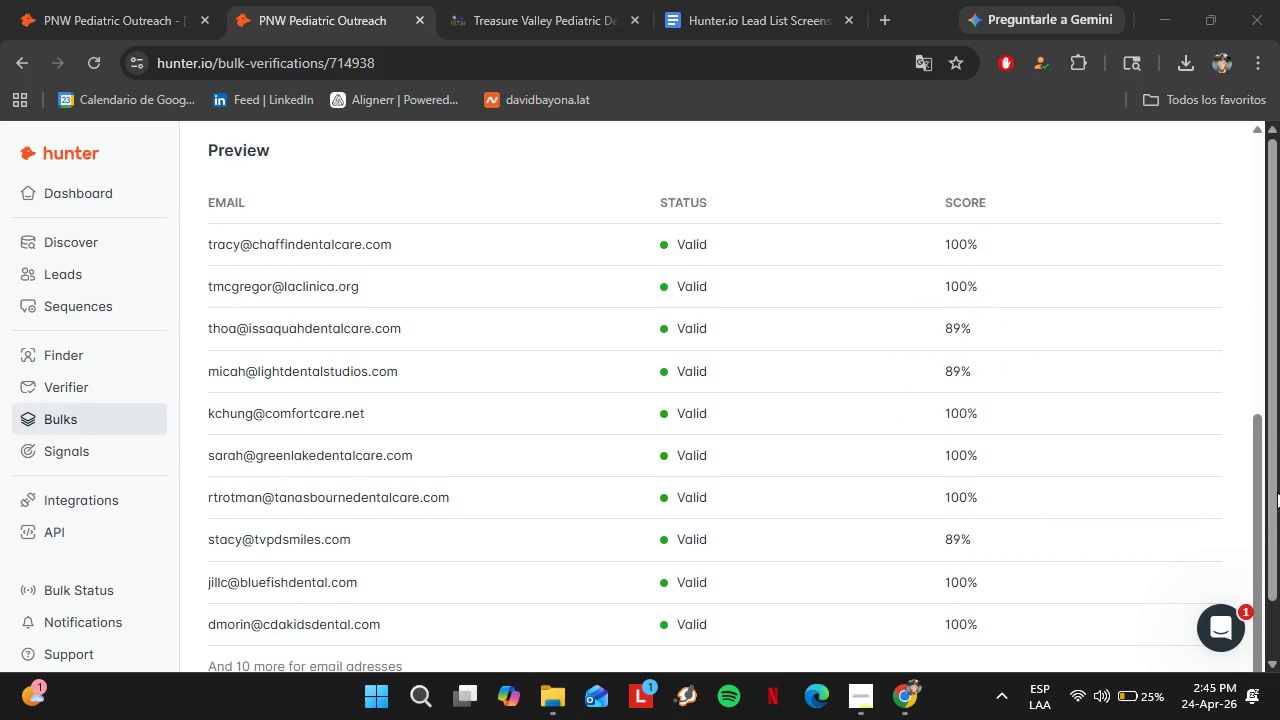 
left_click_drag(start_coordinate=[1277, 492], to_coordinate=[1279, 511])
 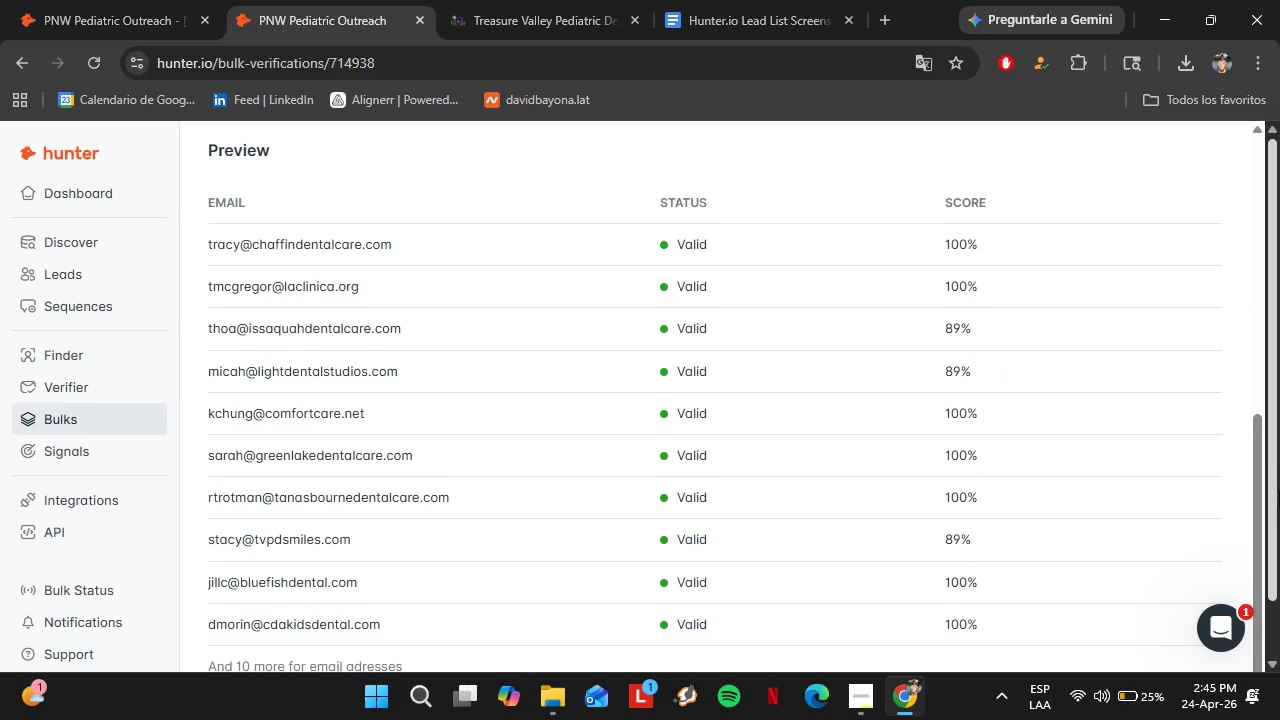 
left_click_drag(start_coordinate=[1279, 491], to_coordinate=[1279, 504])
 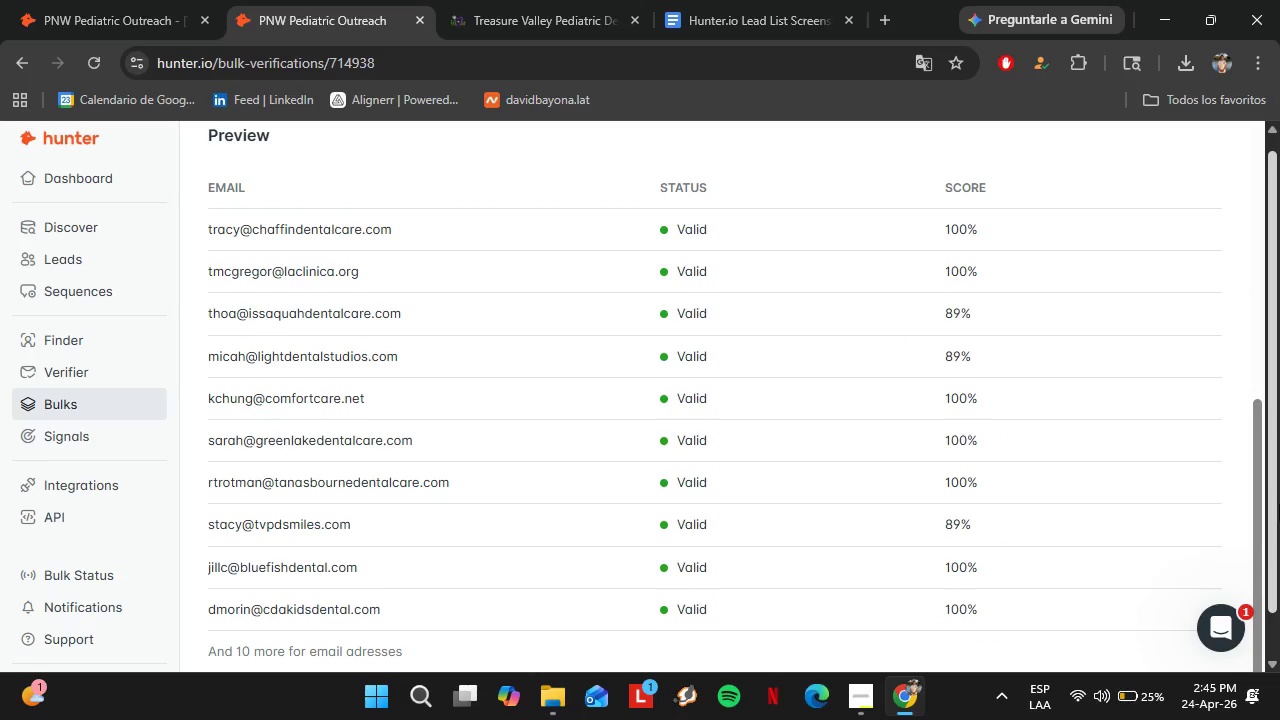 
key(PrintScreen)
 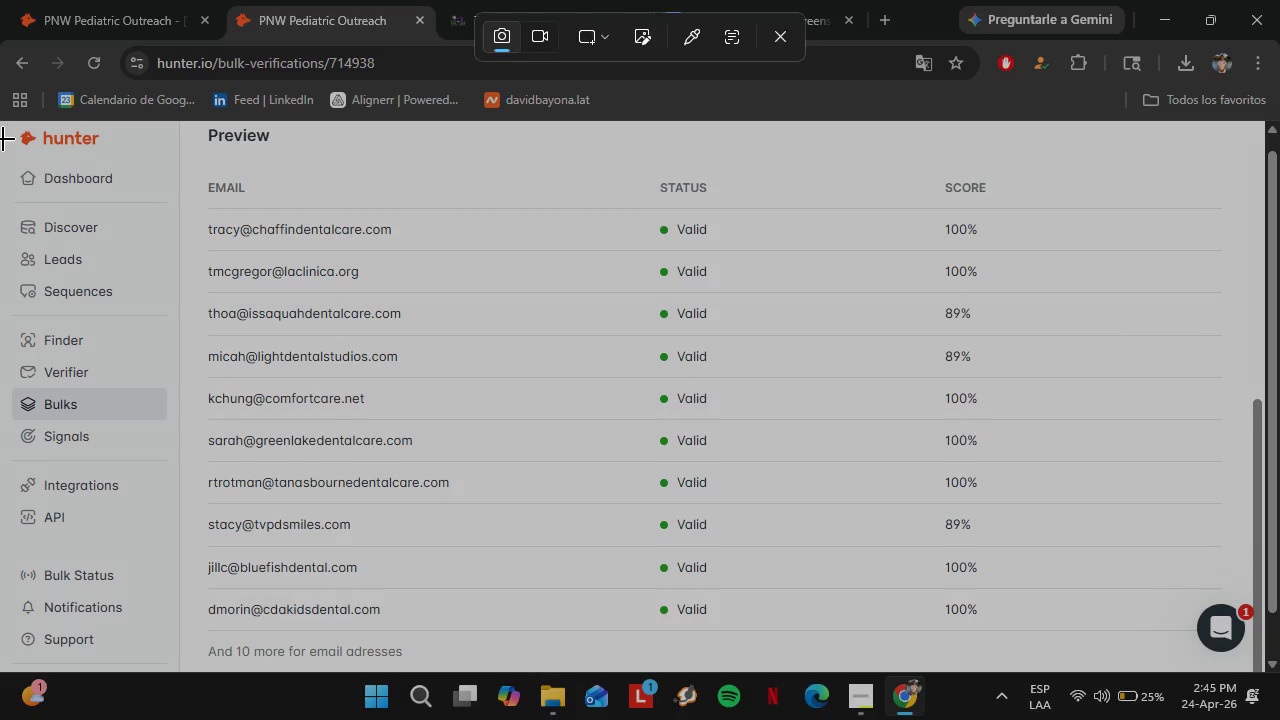 
left_click_drag(start_coordinate=[0, 124], to_coordinate=[1265, 673])
 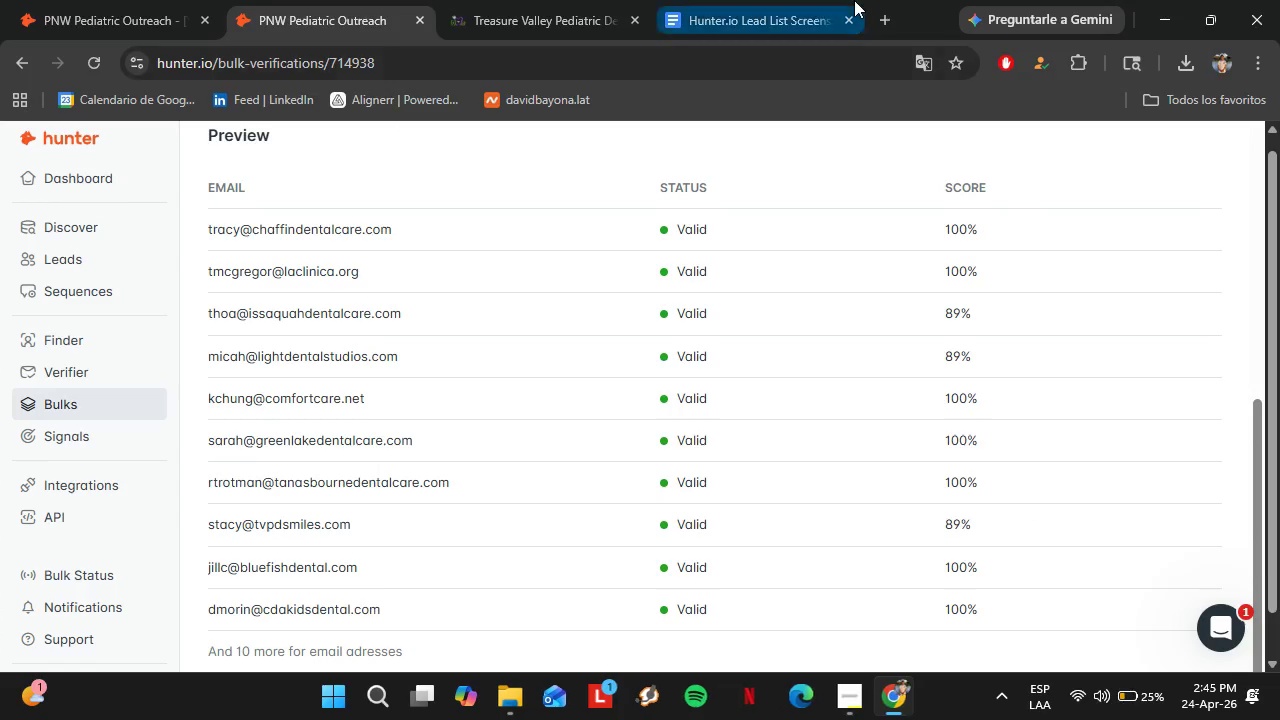 
left_click([854, 0])
 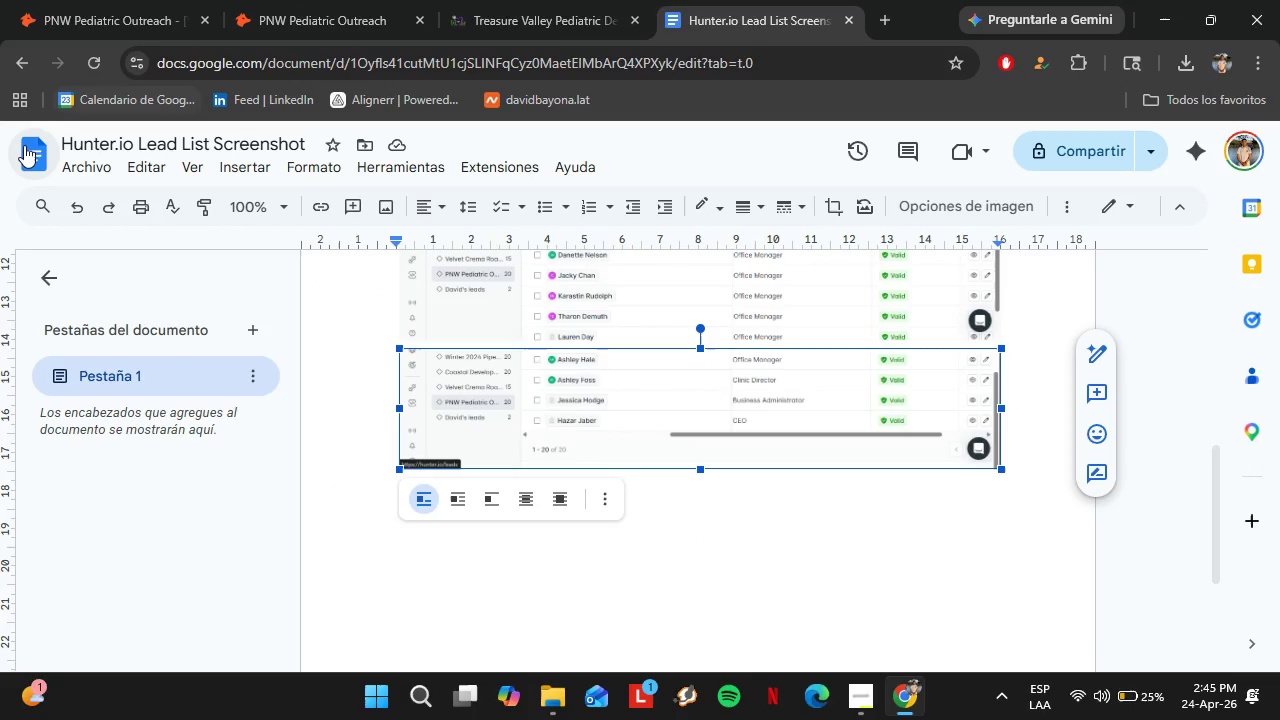 
left_click([24, 145])
 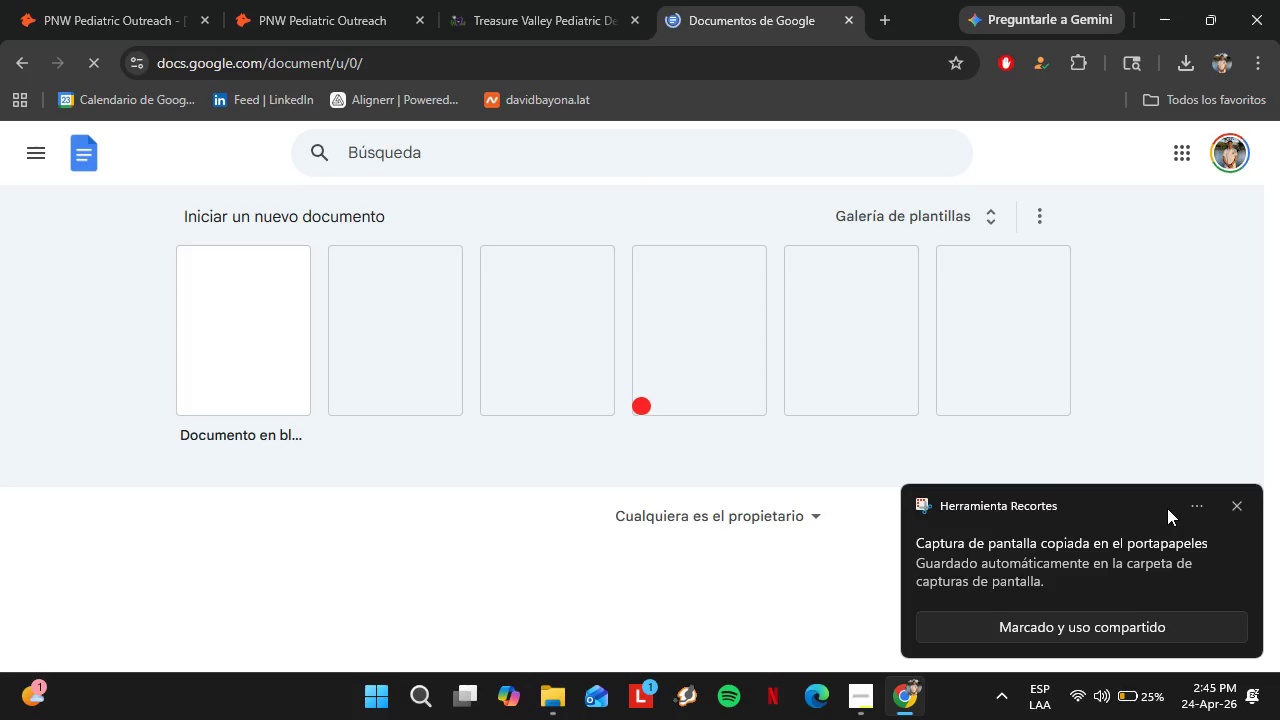 
left_click([1228, 500])
 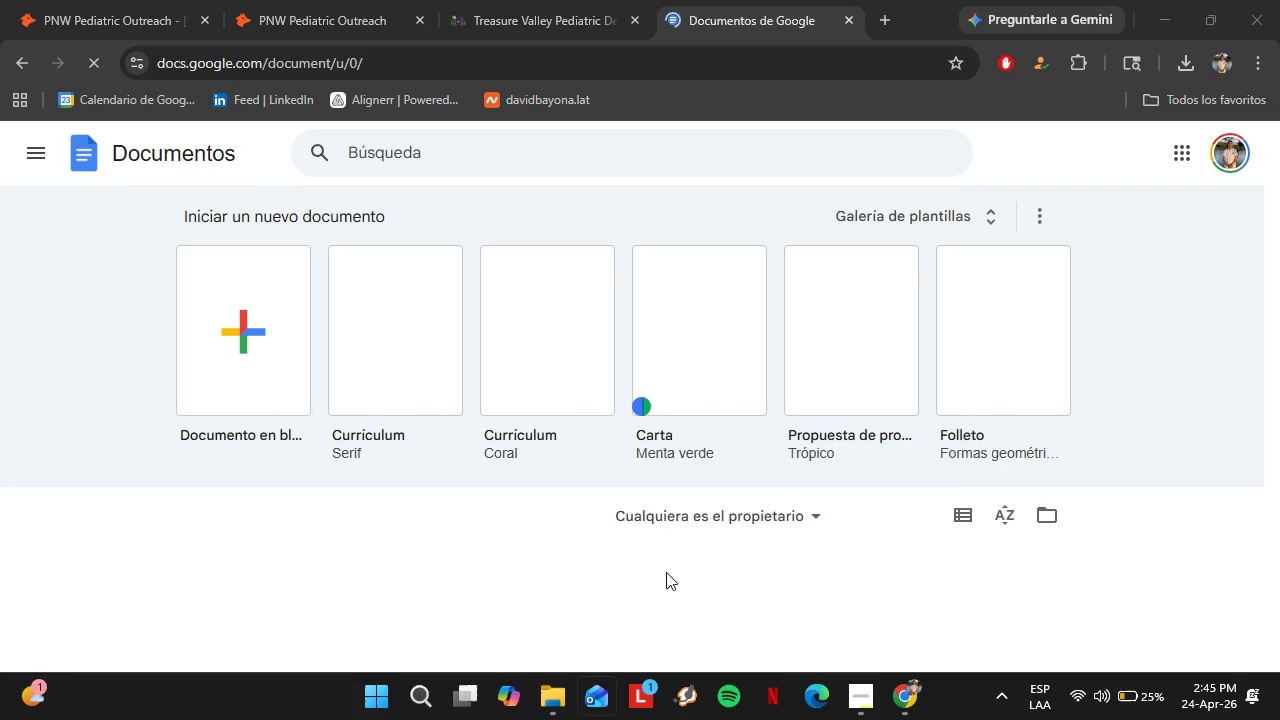 
left_click([534, 708])
 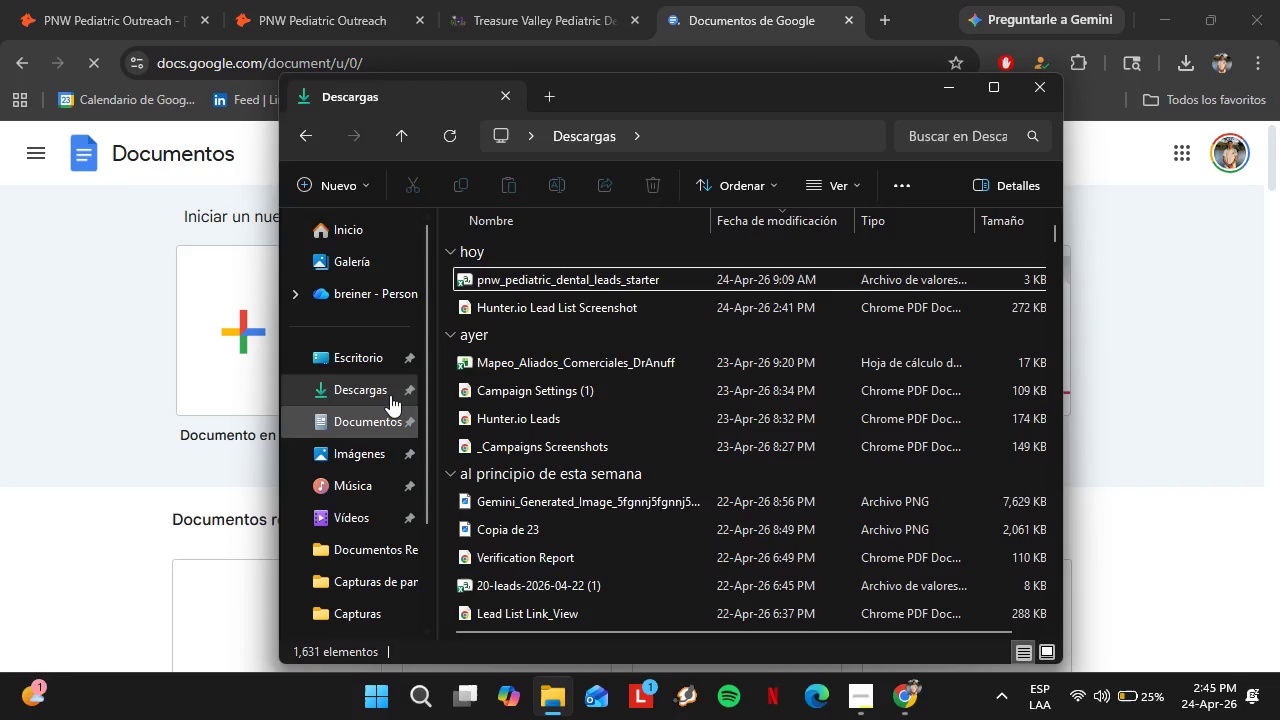 
left_click([338, 394])
 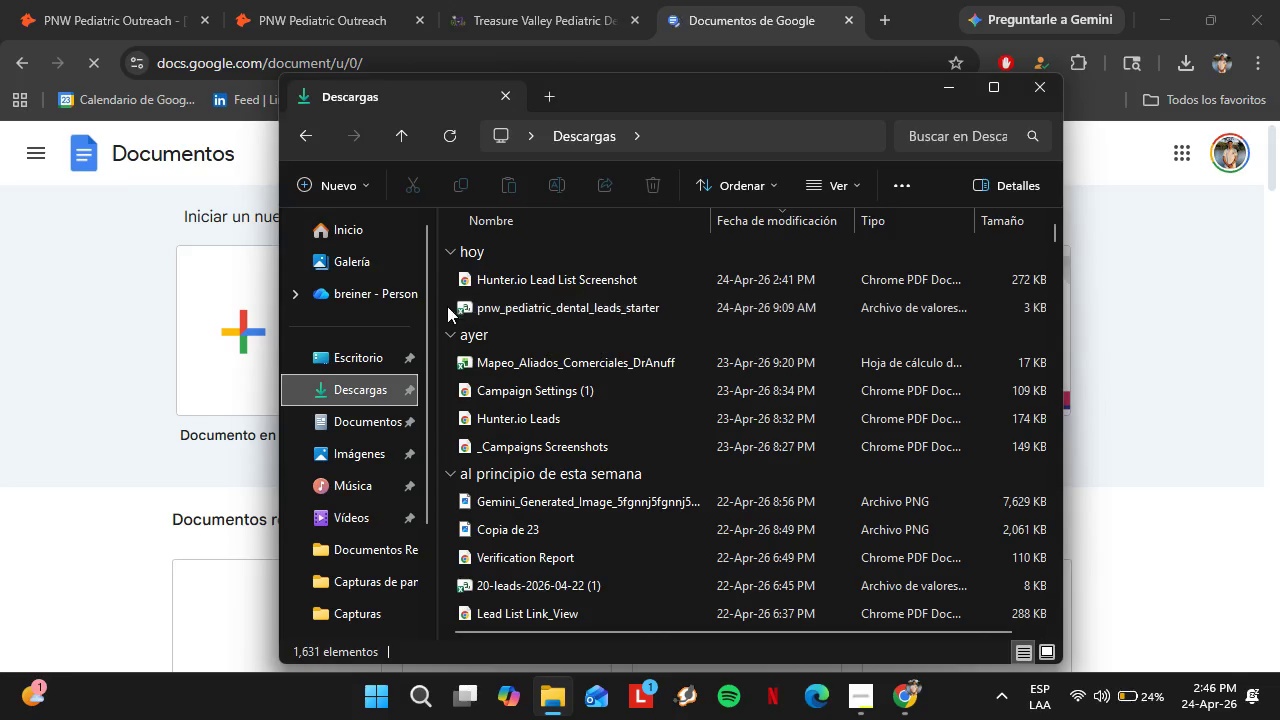 
left_click_drag(start_coordinate=[450, 306], to_coordinate=[511, 313])
 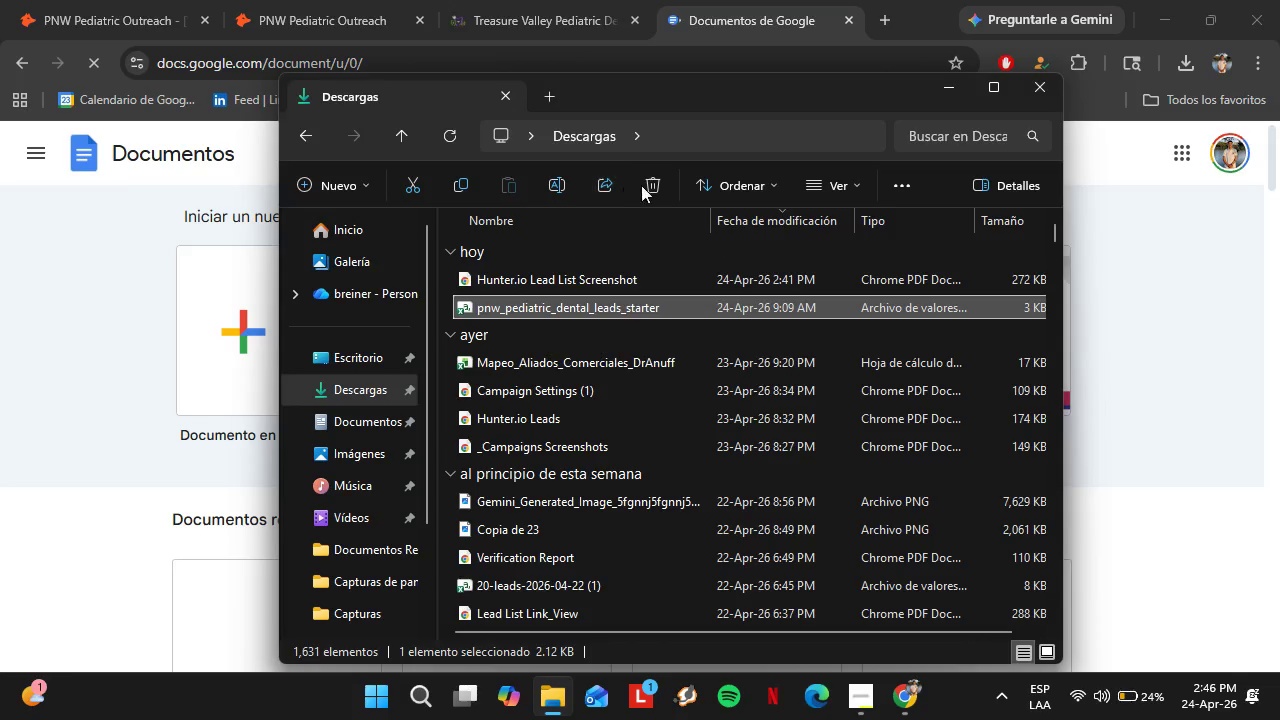 
left_click([649, 188])
 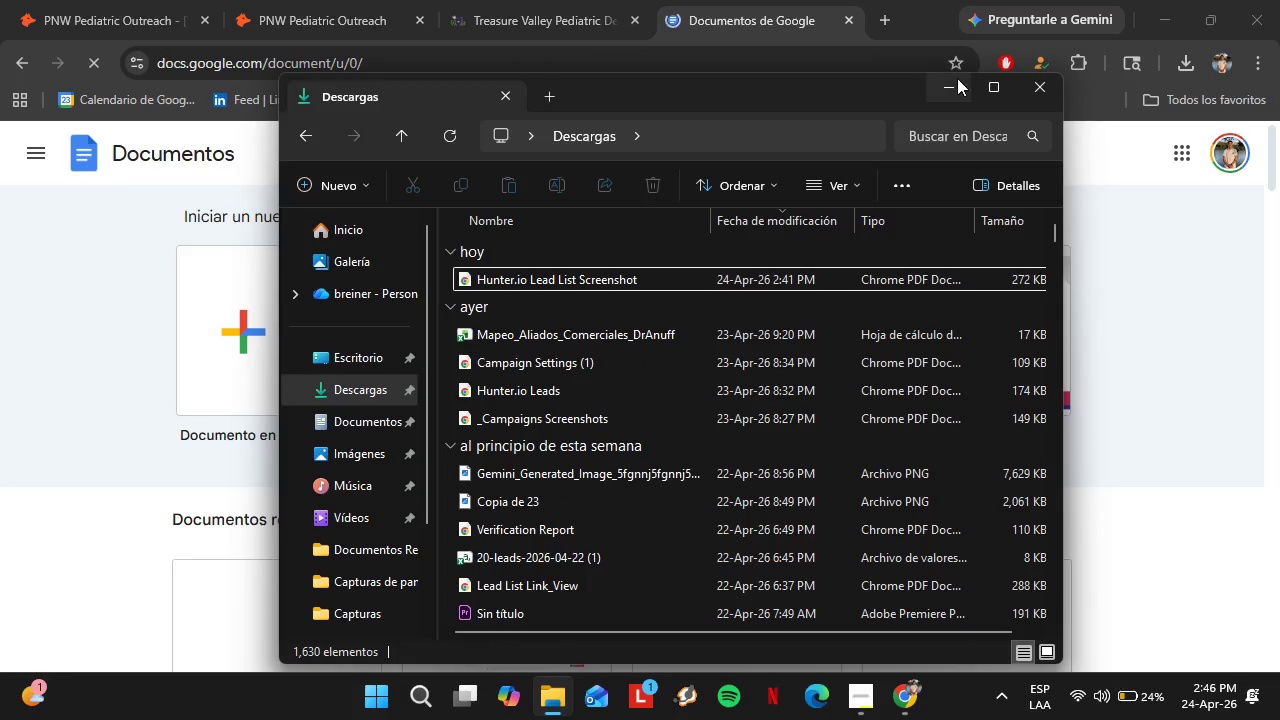 
left_click([953, 82])
 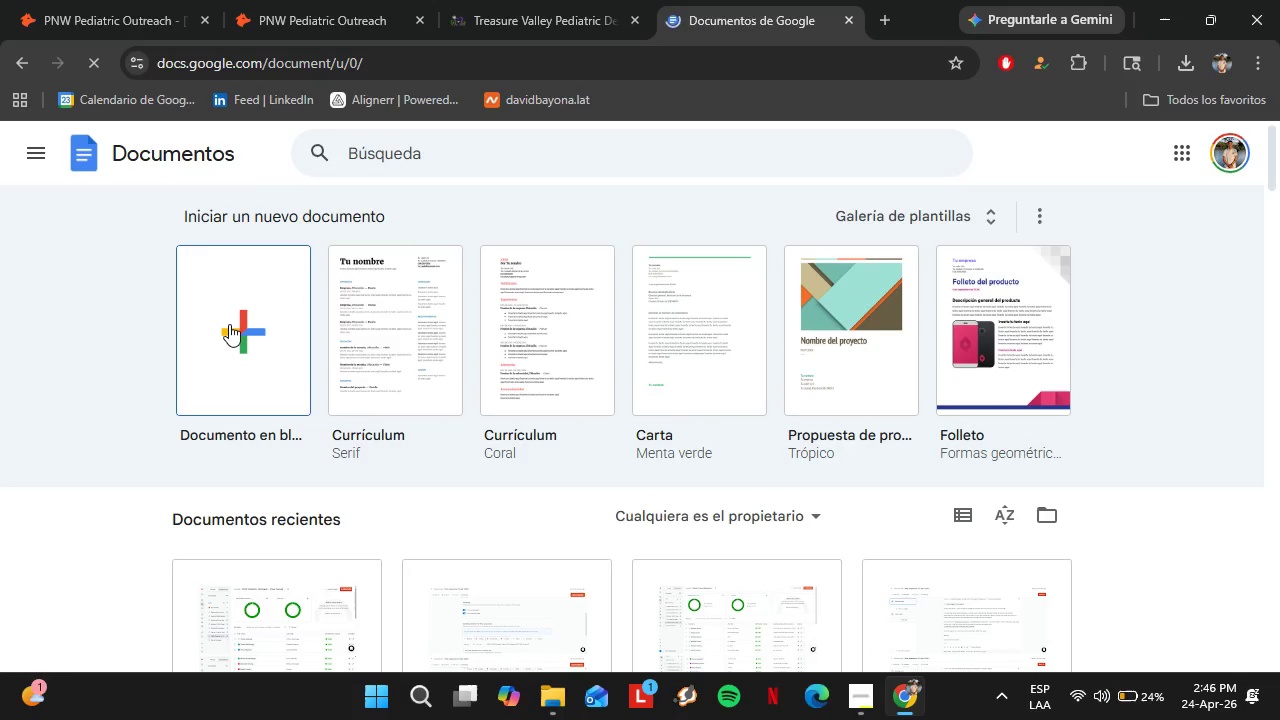 
left_click([230, 324])
 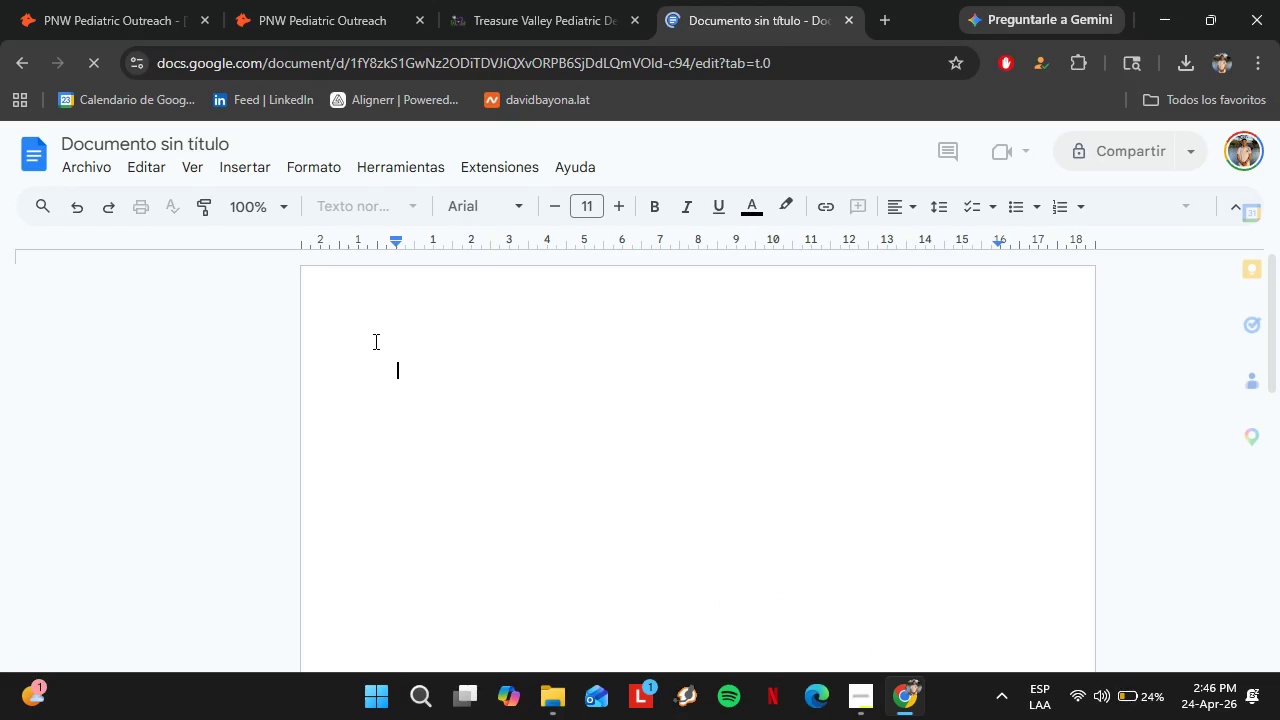 
left_click([229, 163])
 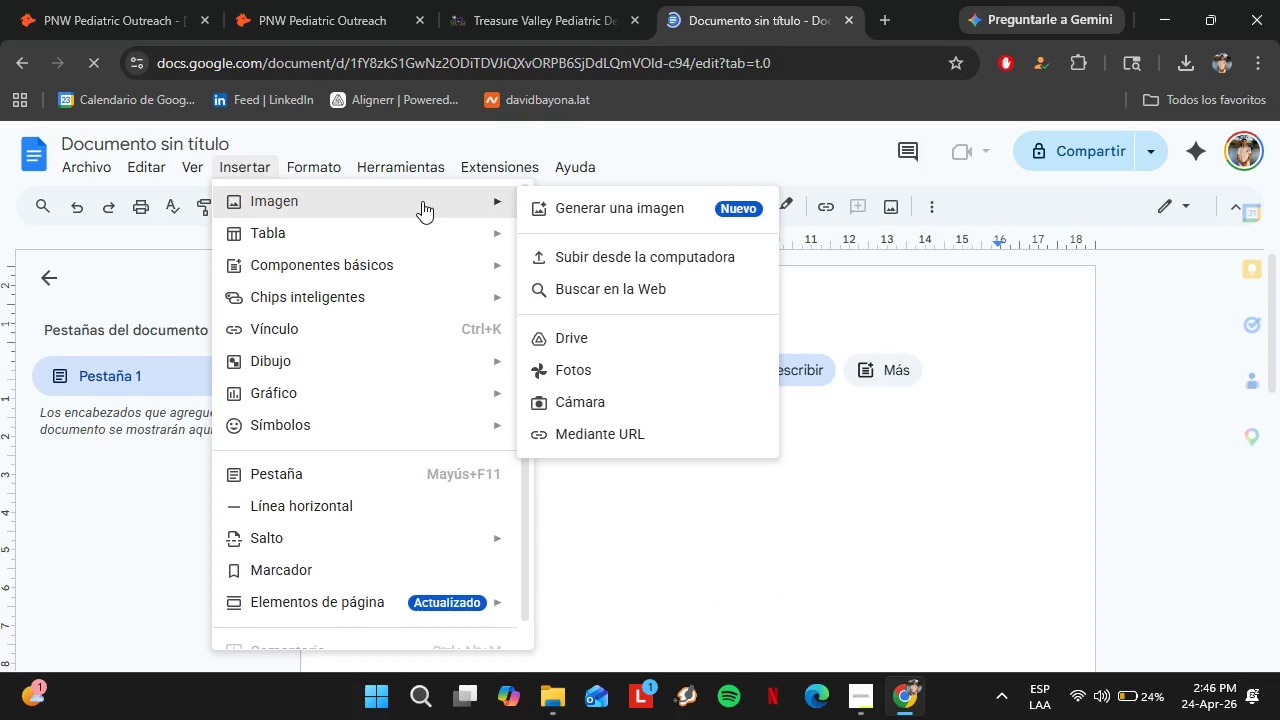 
left_click([627, 270])
 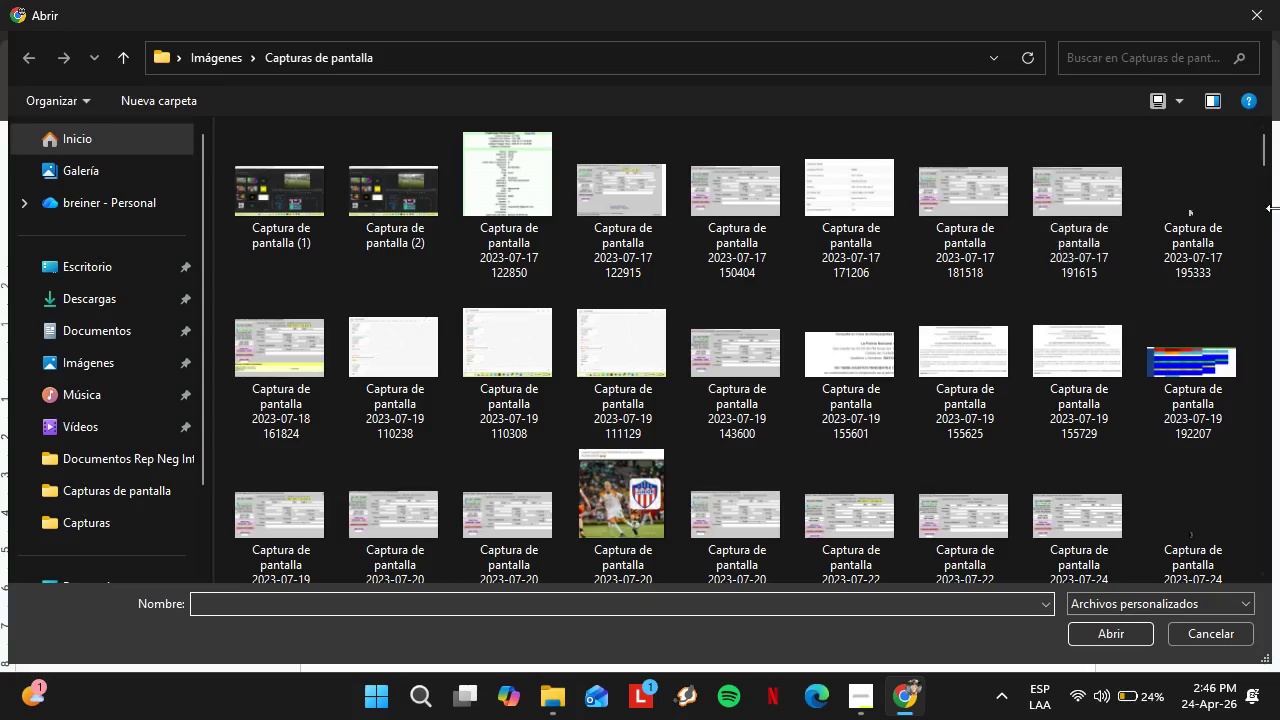 
left_click_drag(start_coordinate=[1261, 155], to_coordinate=[1268, 575])
 